 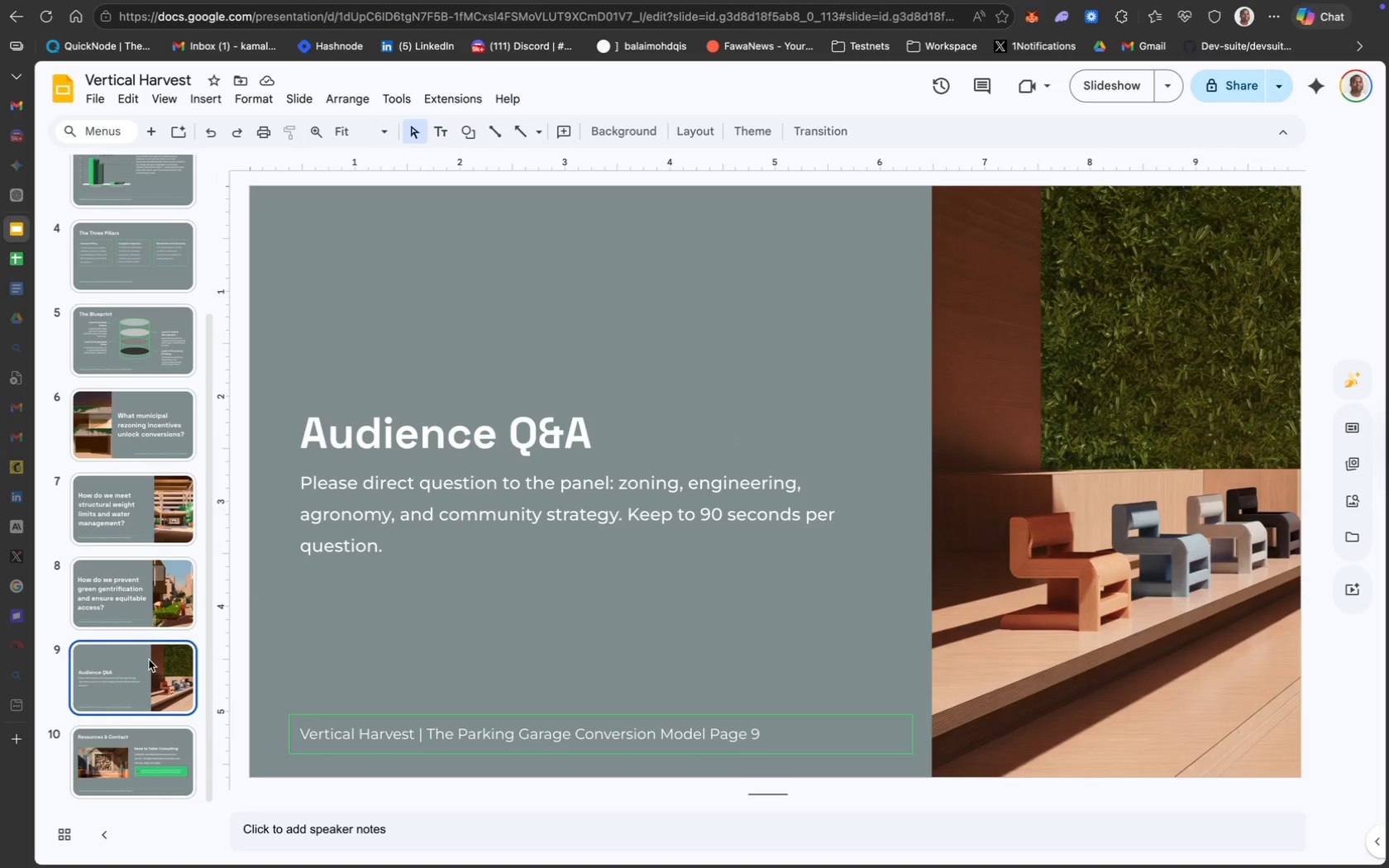 
left_click([146, 585])
 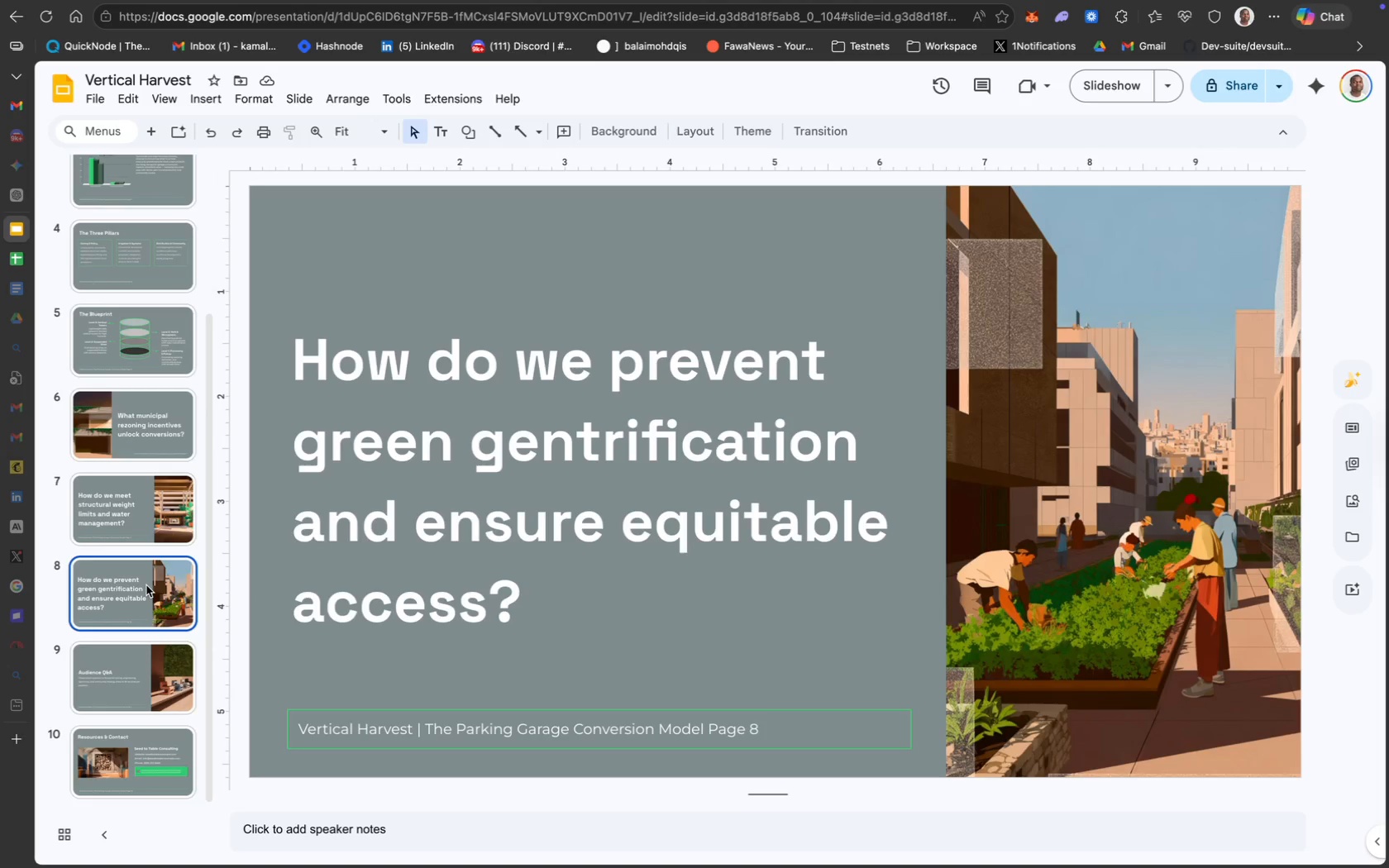 
scroll: coordinate [146, 585], scroll_direction: down, amount: 41.0
 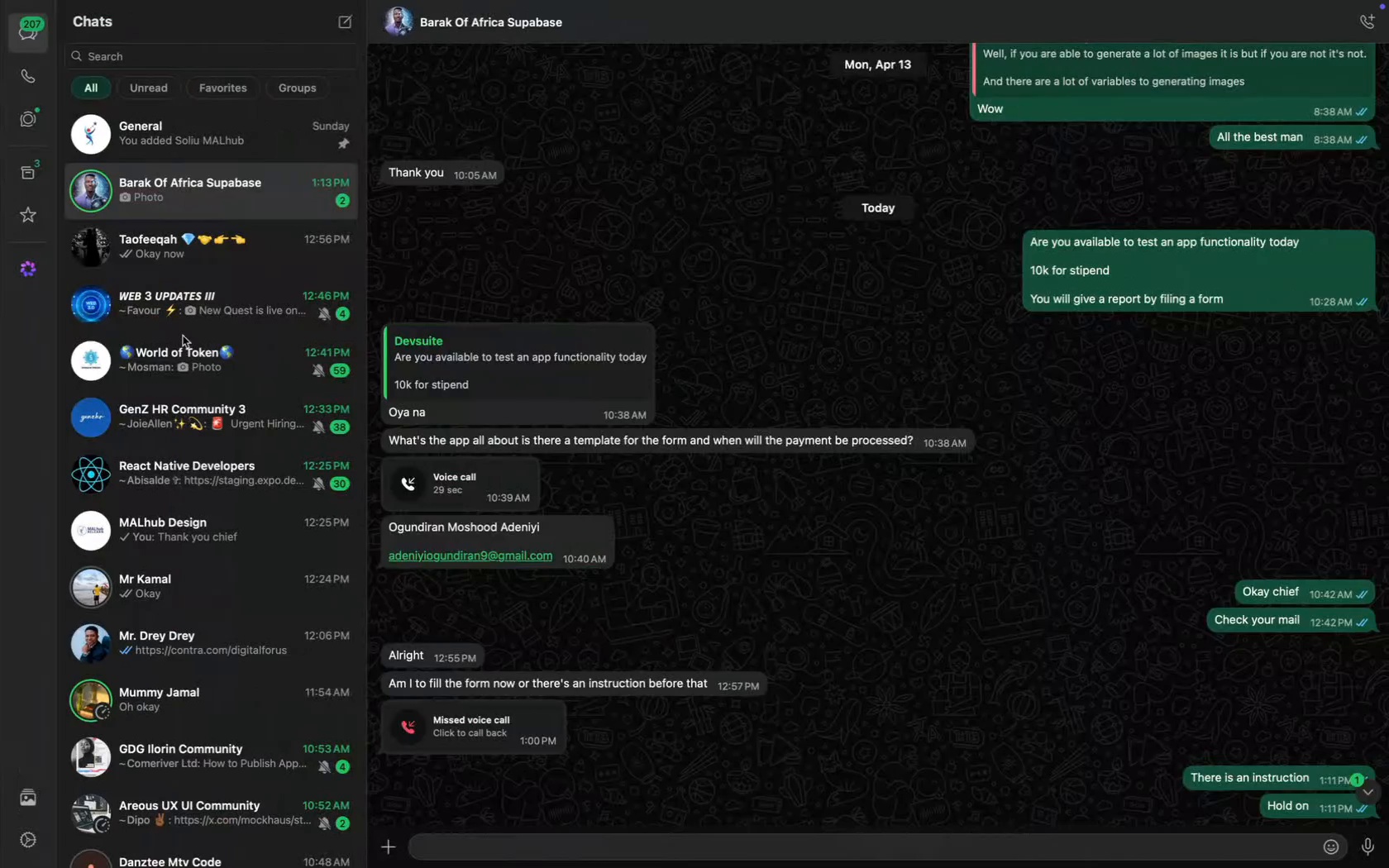 
key(CapsLock)
 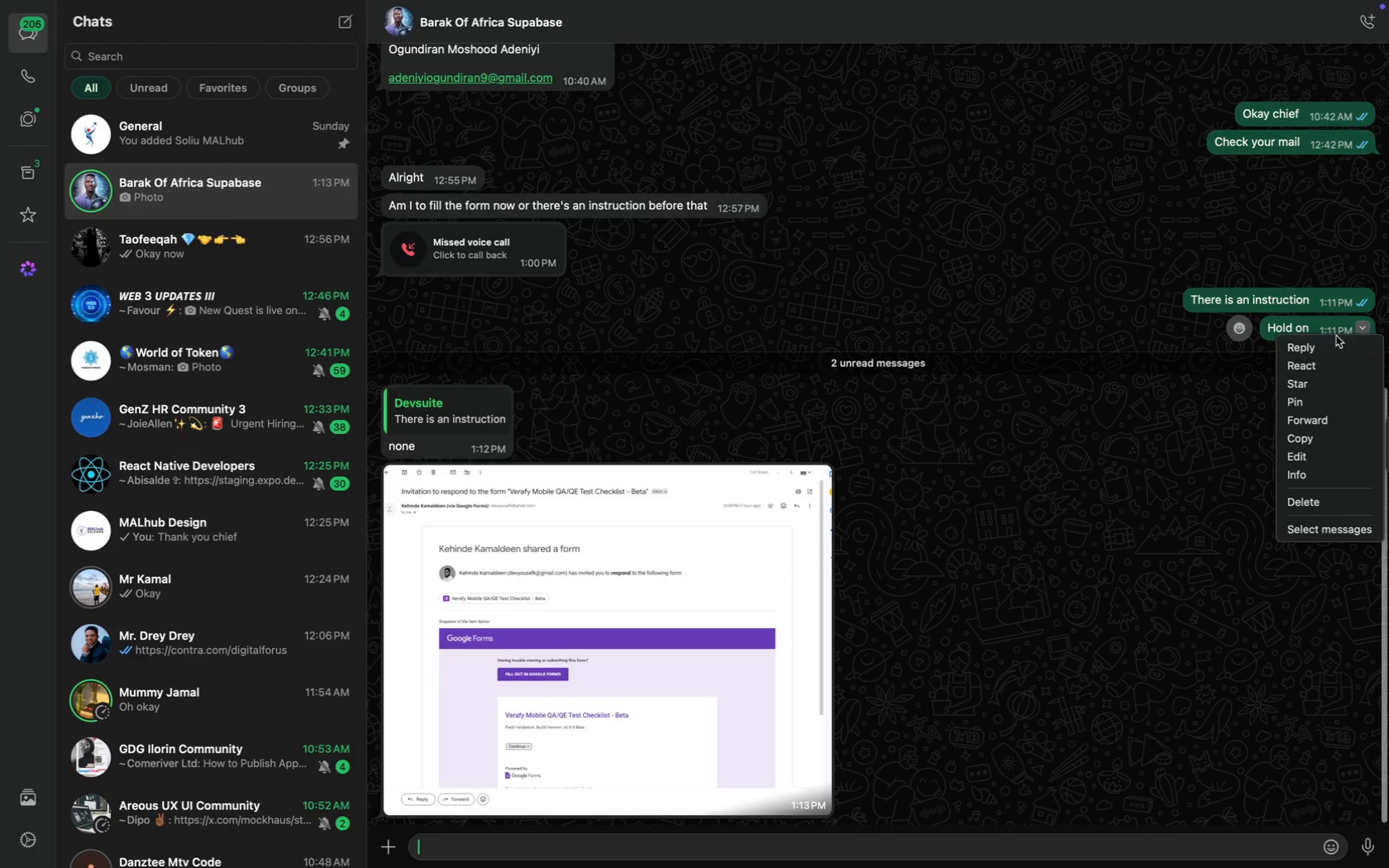 
scroll: coordinate [563, 652], scroll_direction: down, amount: 196.0
 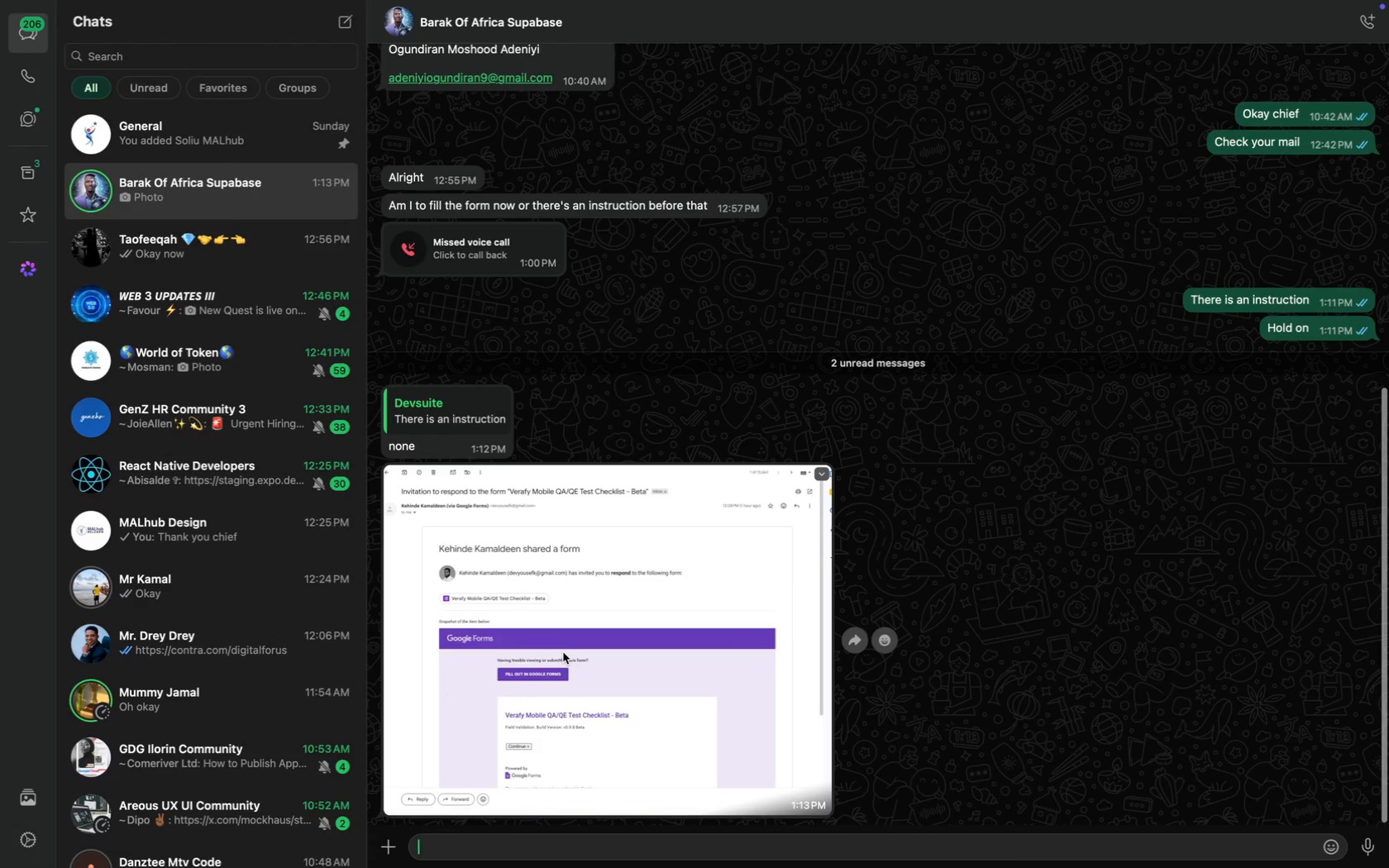 
type(!!)
 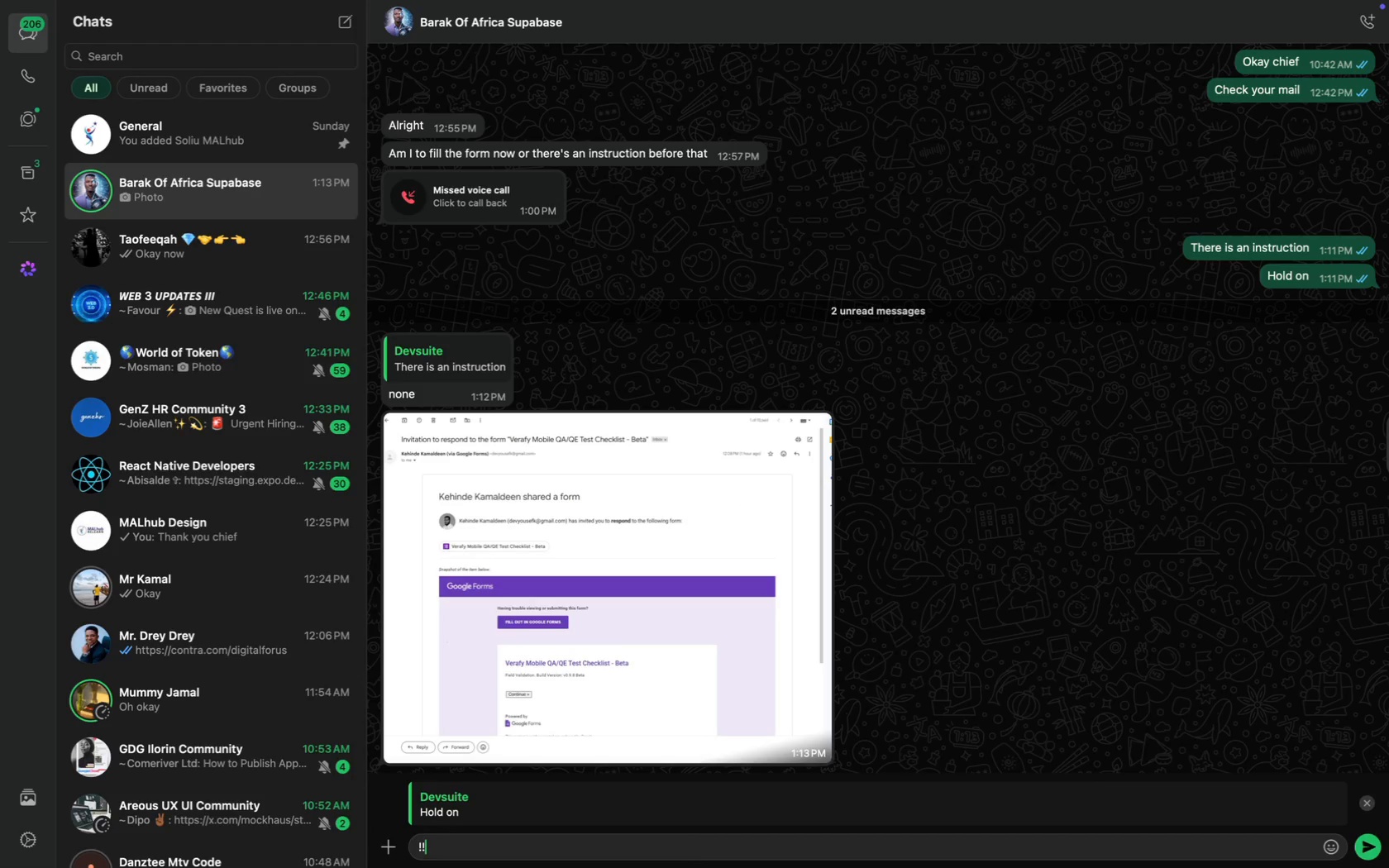 
key(Enter)
 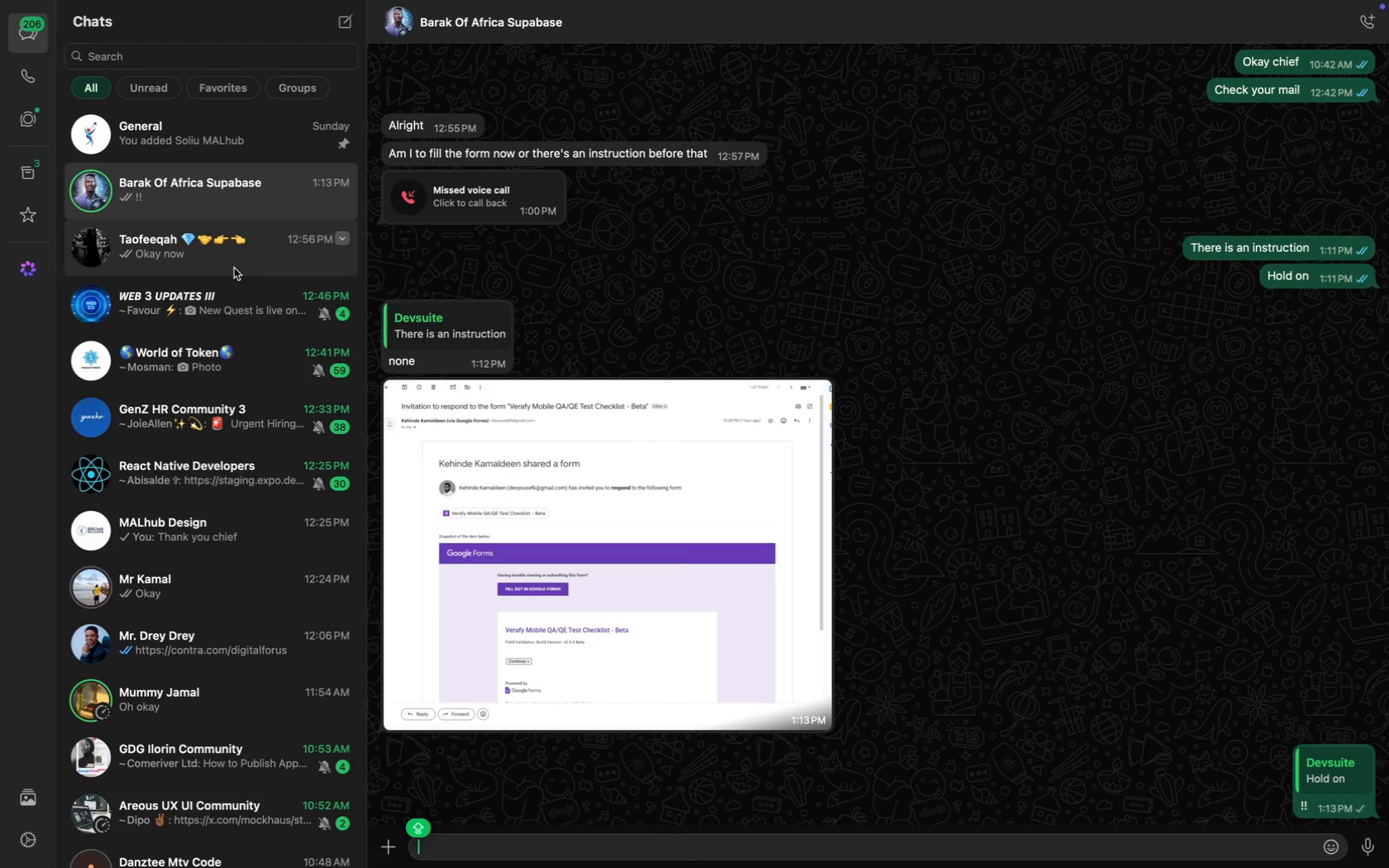 
scroll: coordinate [134, 341], scroll_direction: up, amount: 16.0
 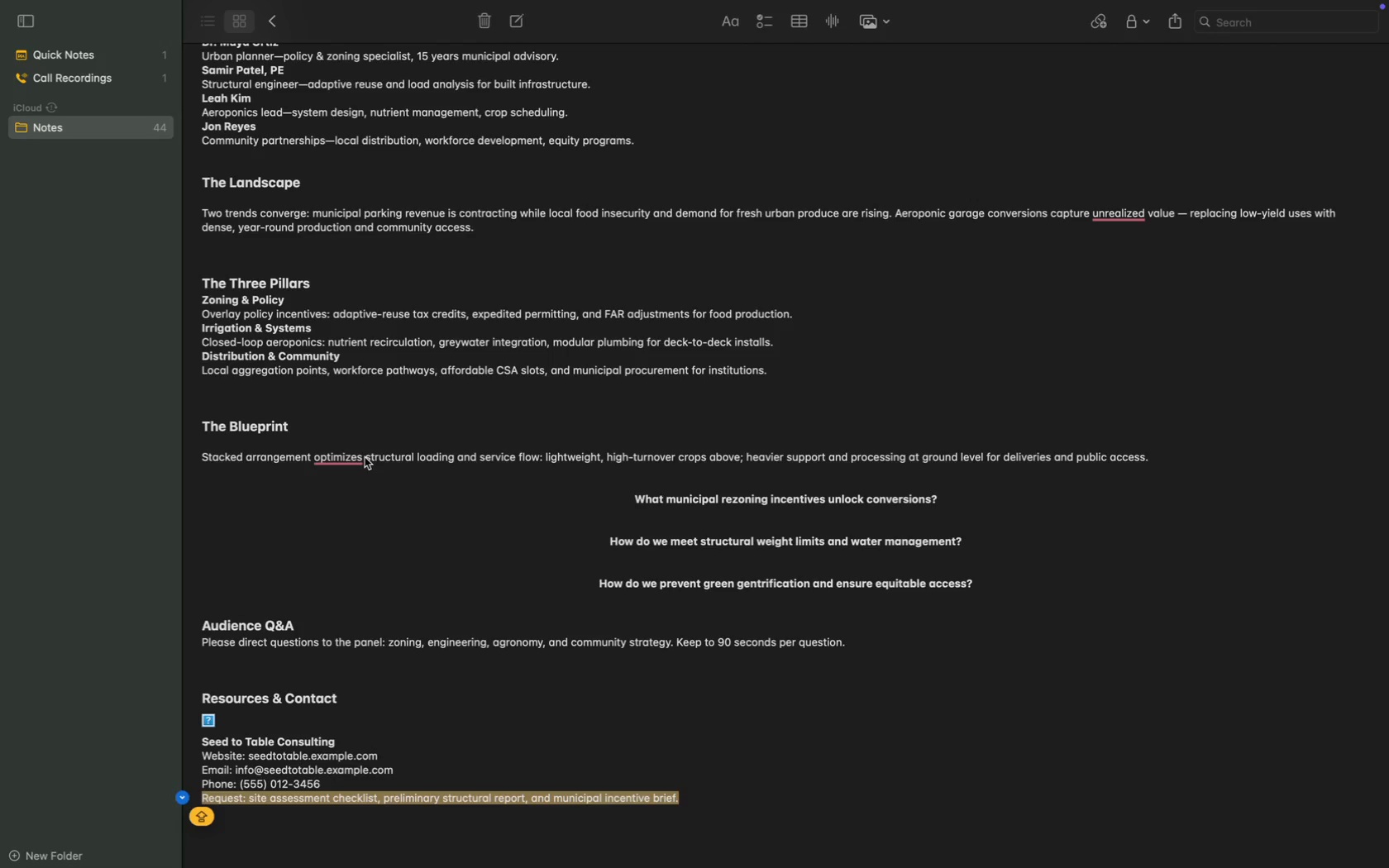 
wait(76.09)
 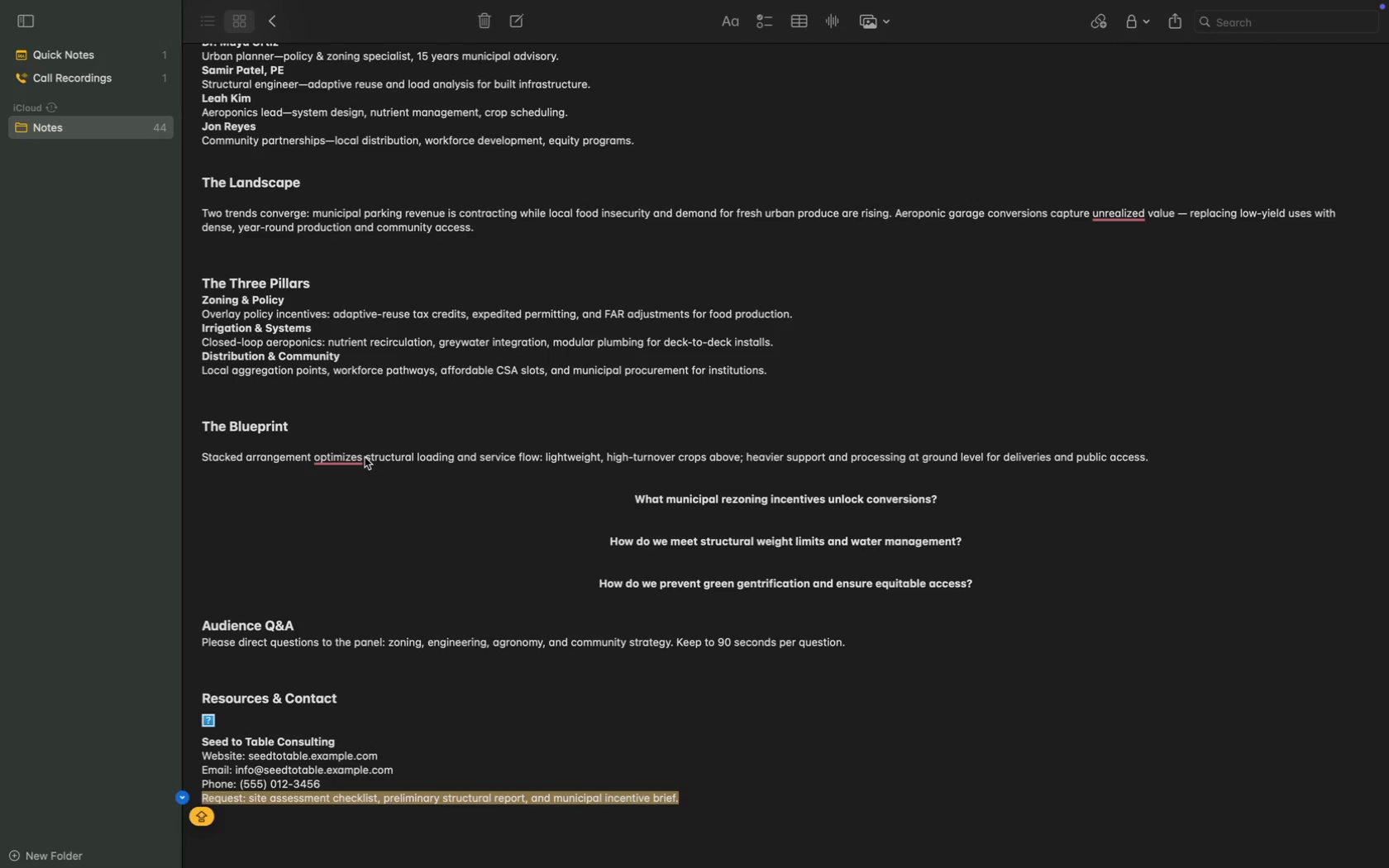 
scroll: coordinate [135, 284], scroll_direction: up, amount: 119.0
 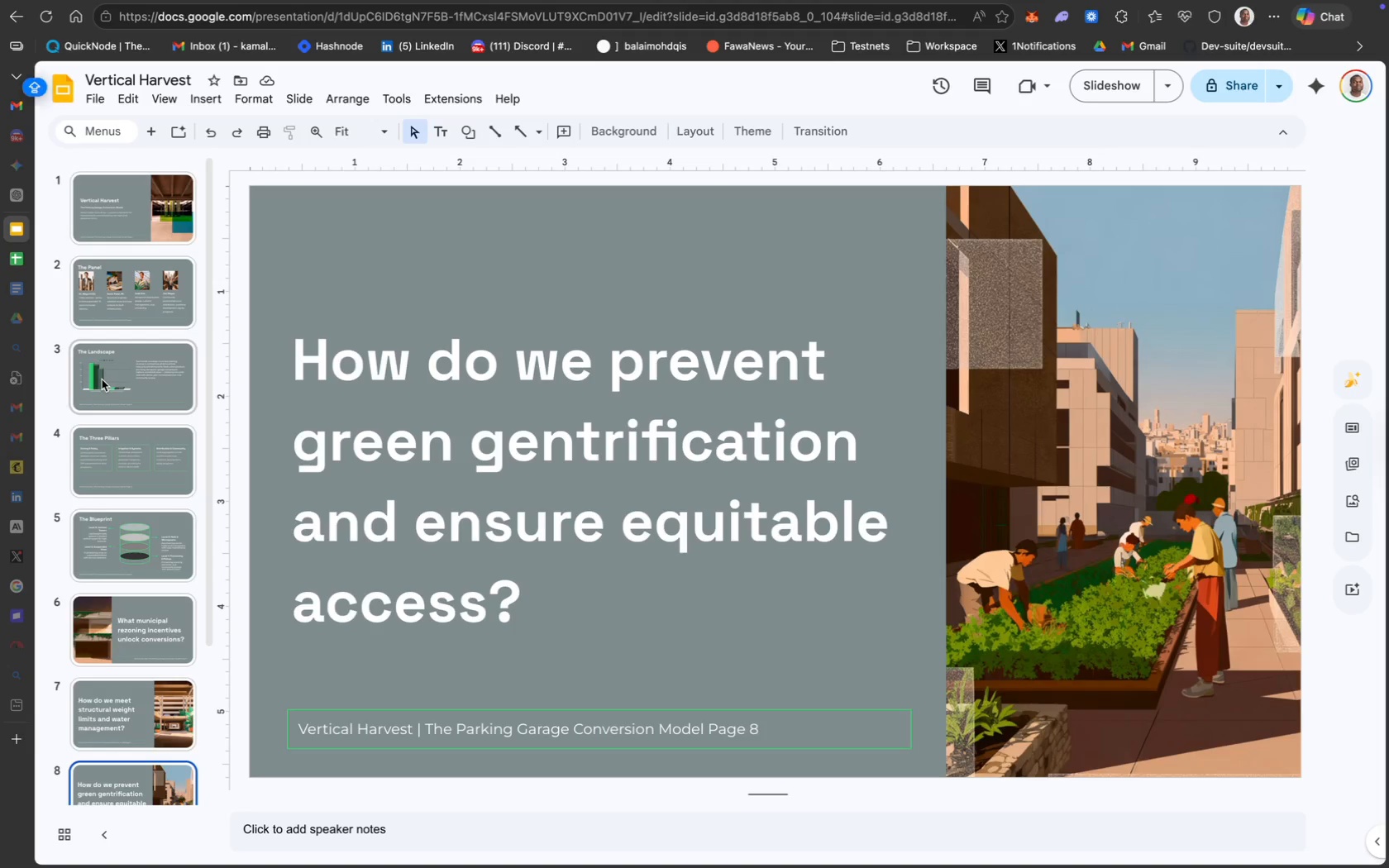 
left_click([103, 383])
 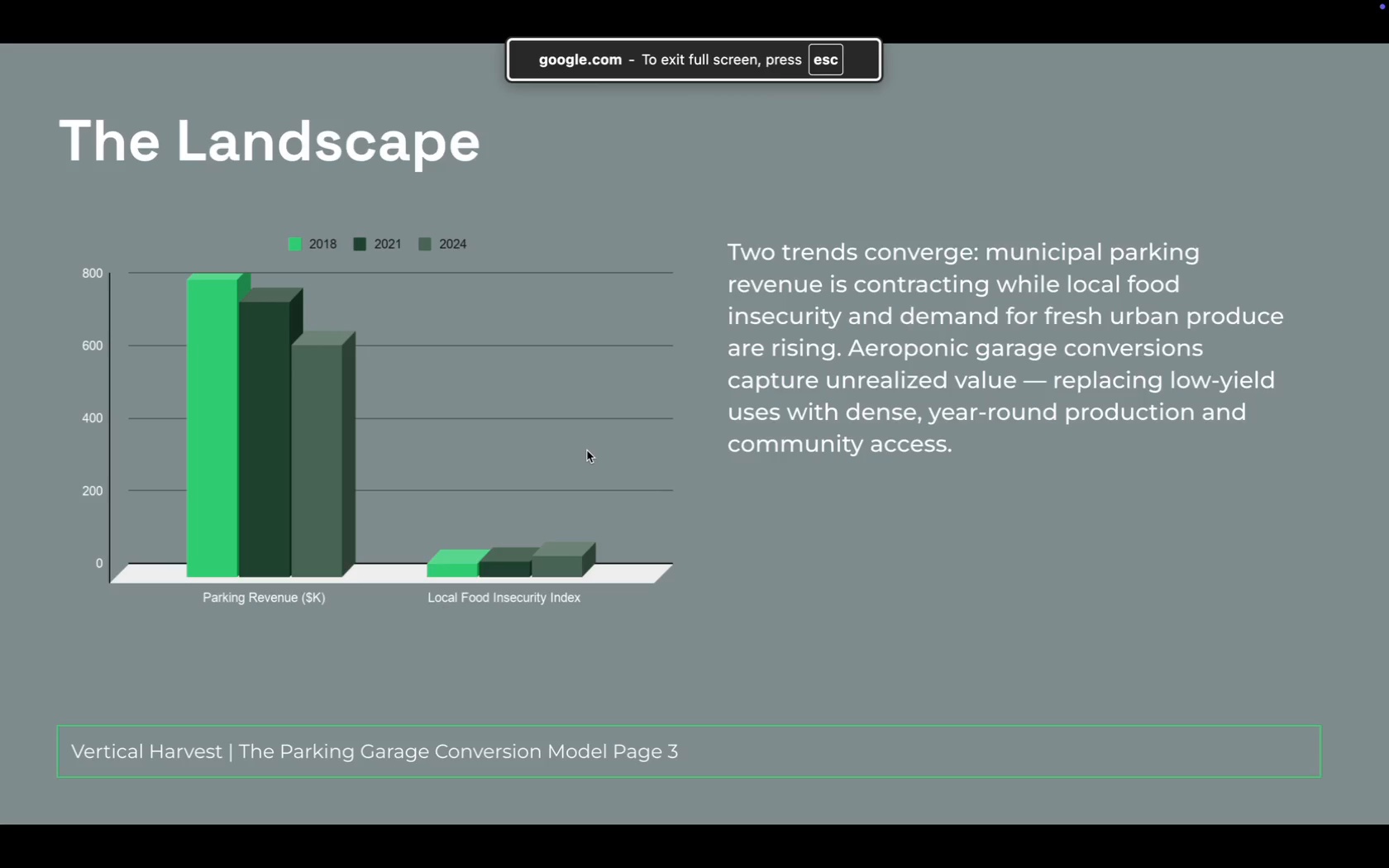 
wait(6.81)
 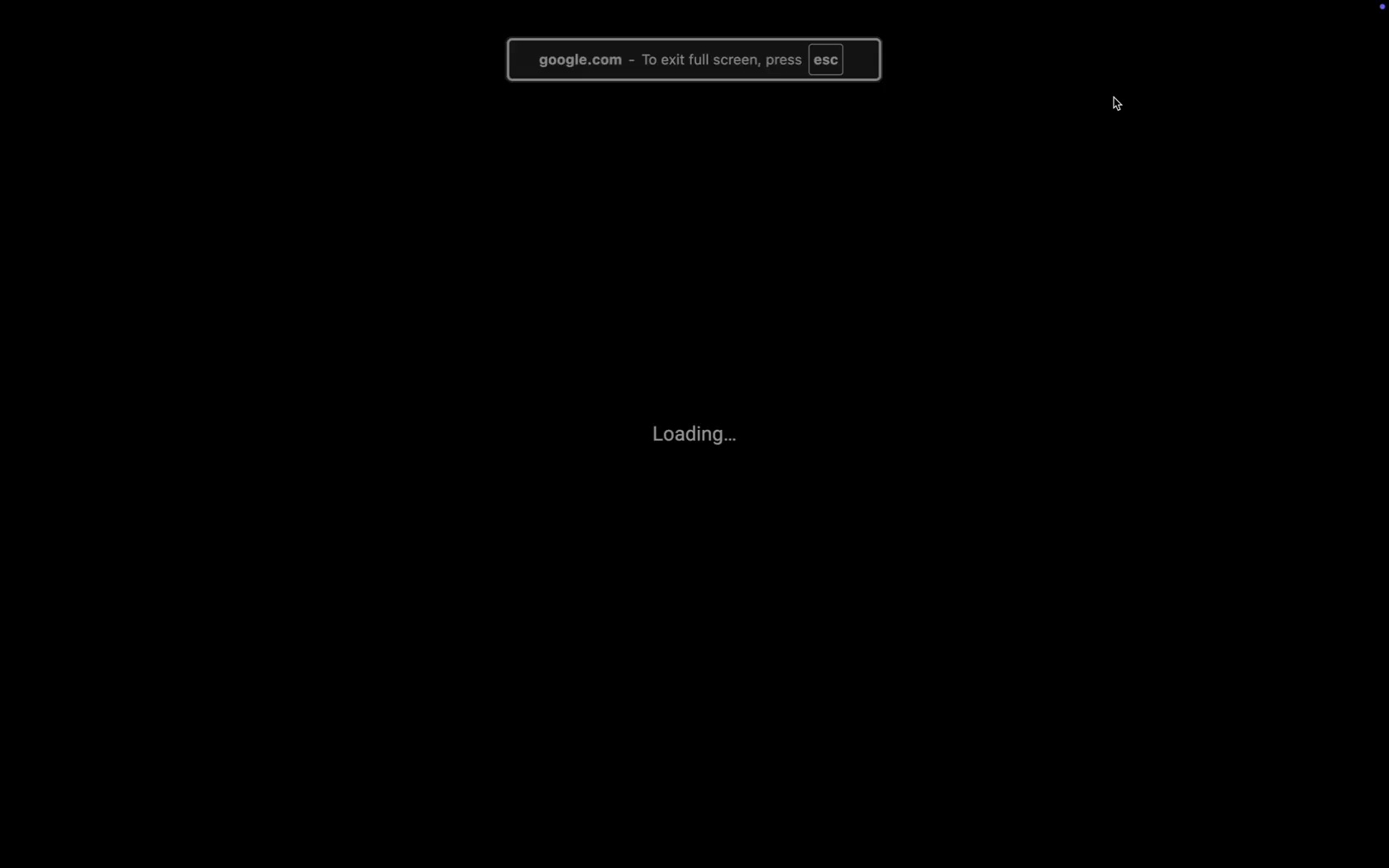 
key(ArrowRight)
 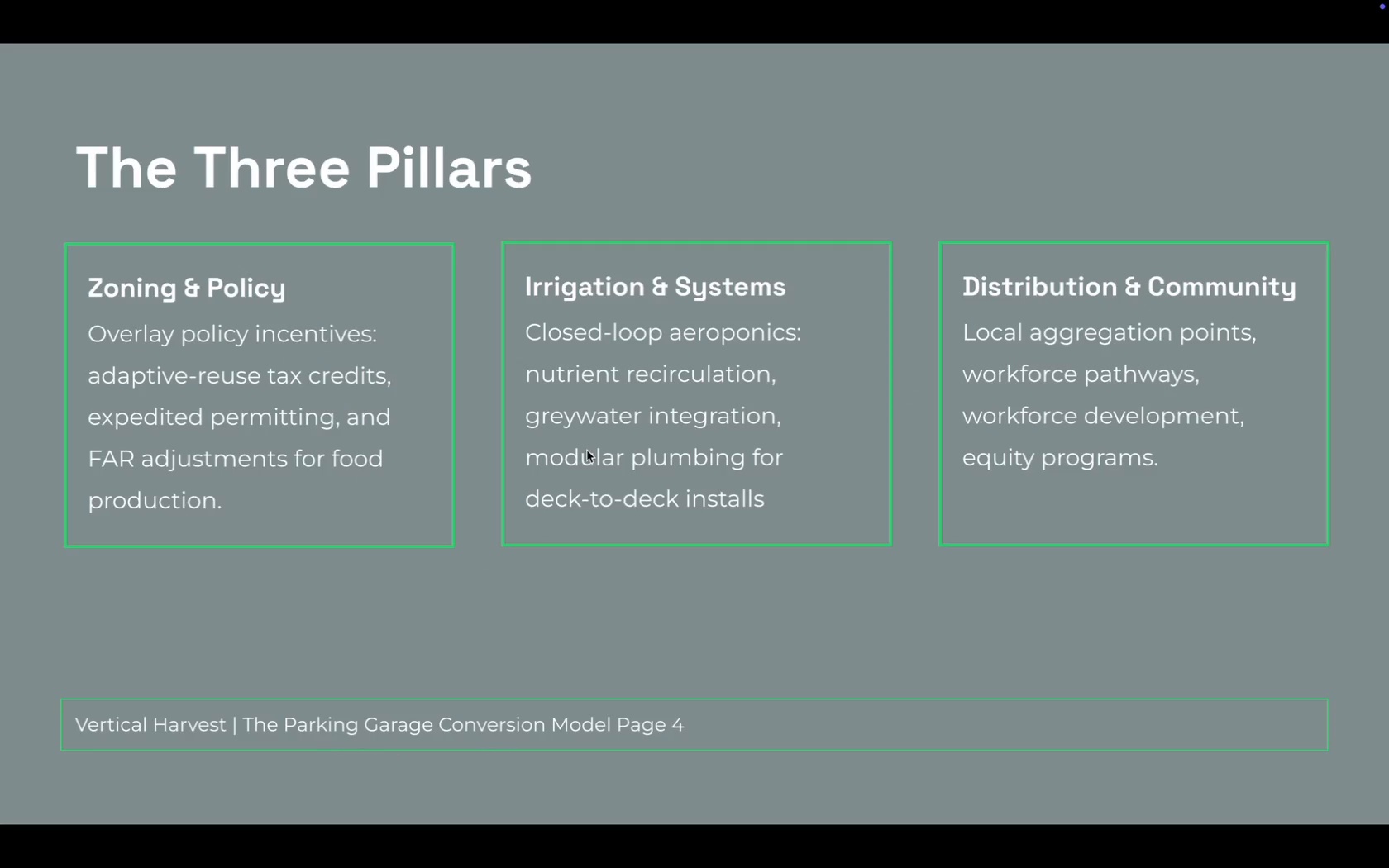 
key(ArrowRight)
 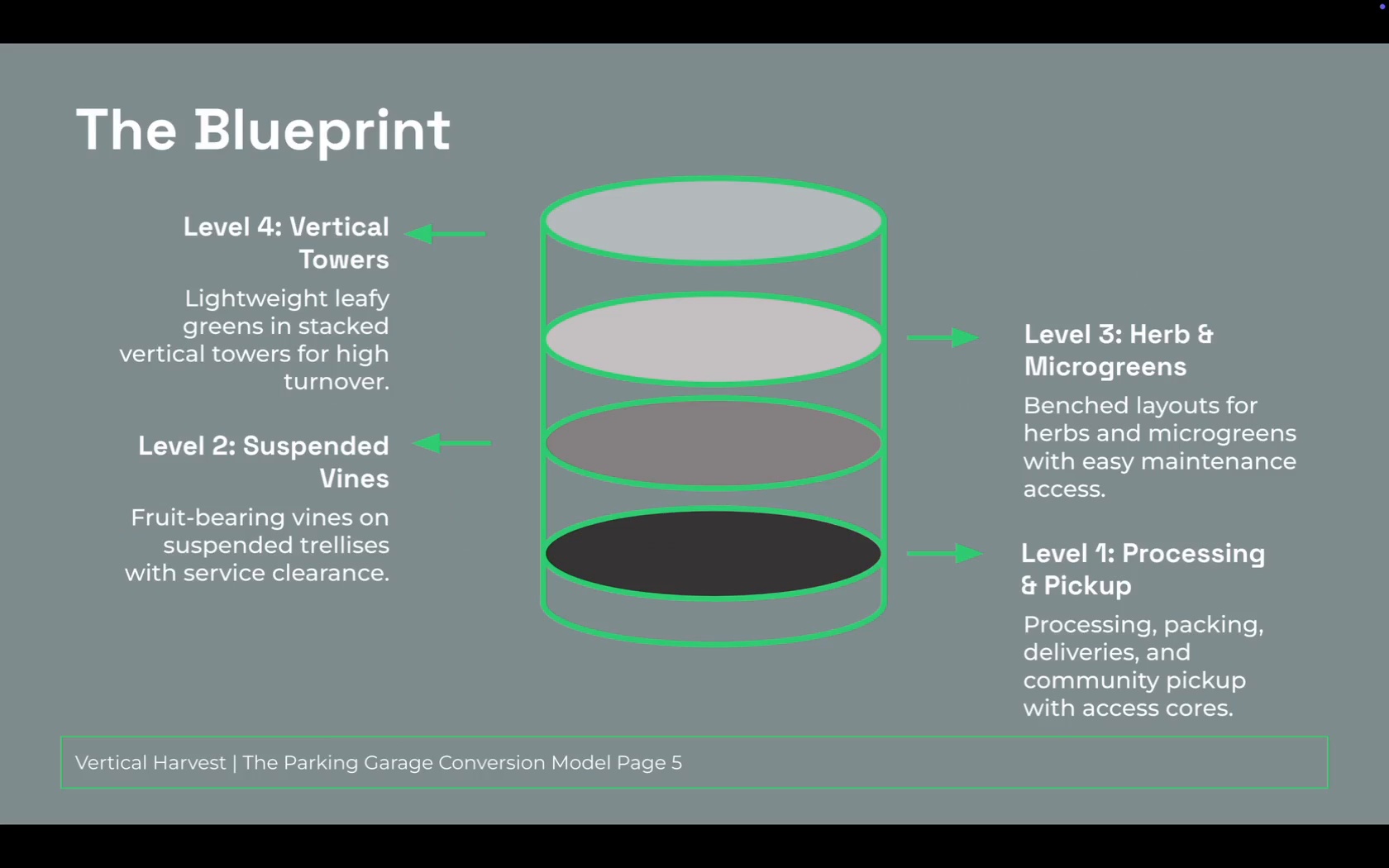 
key(ArrowRight)
 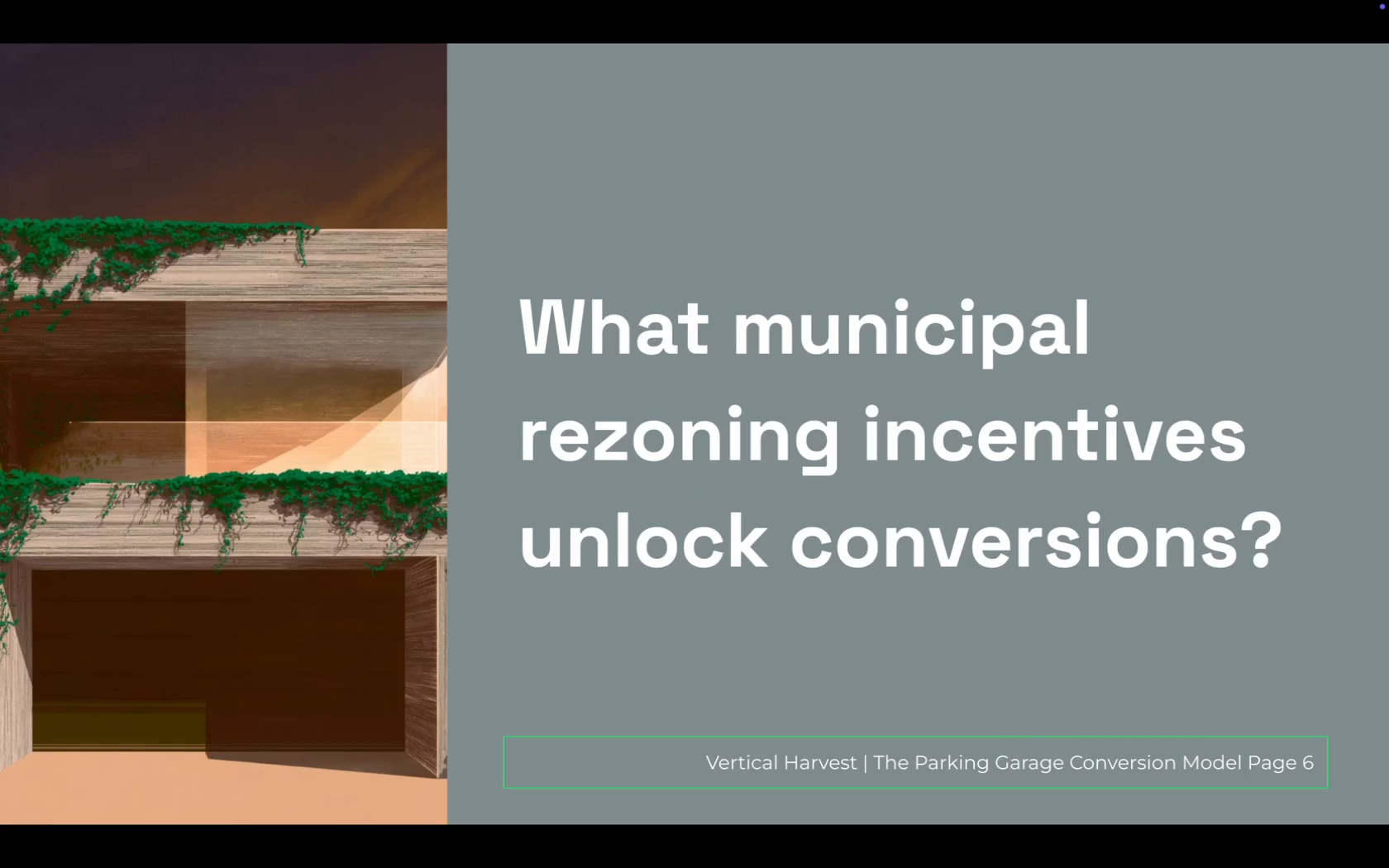 
key(ArrowRight)
 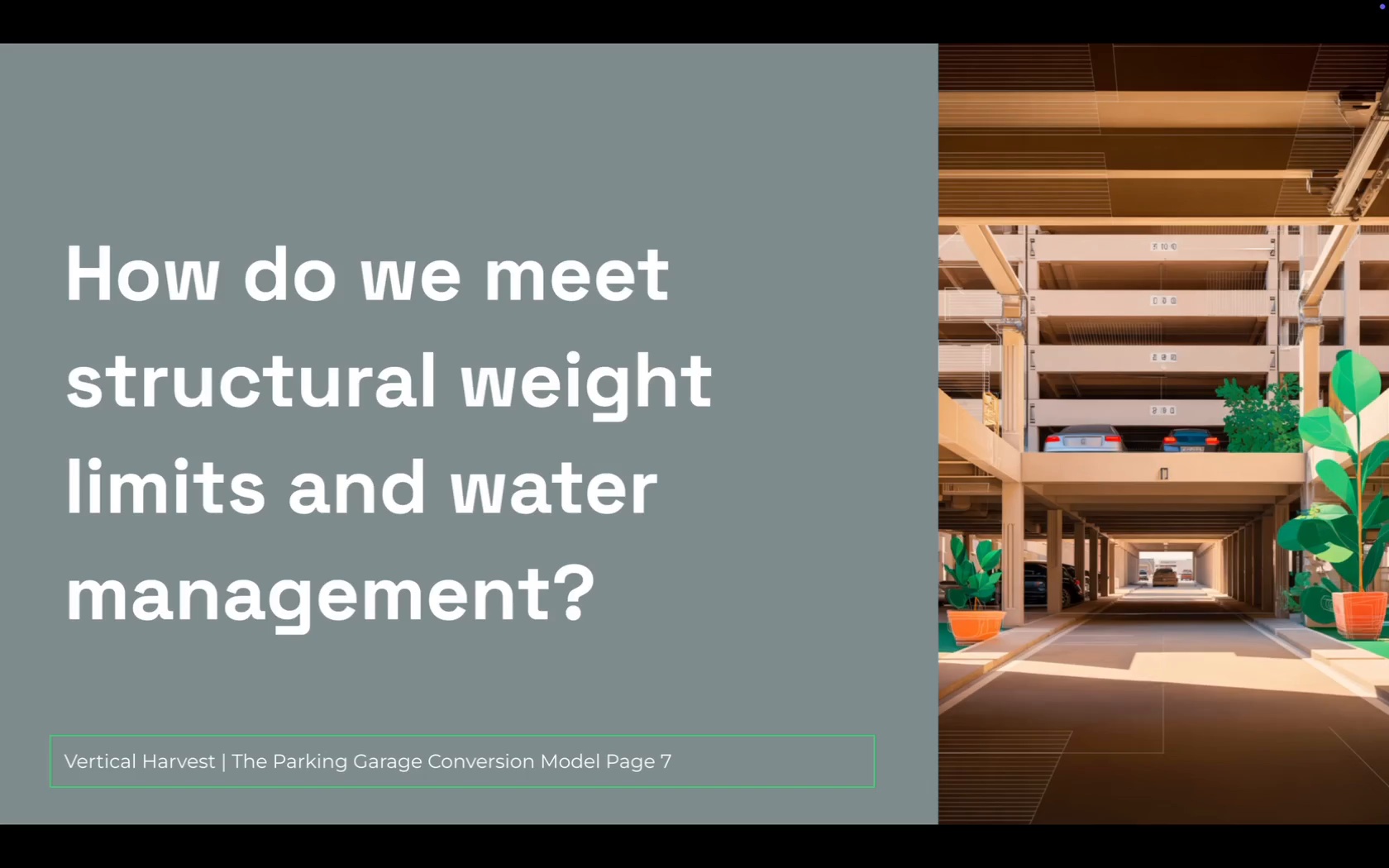 
key(ArrowRight)
 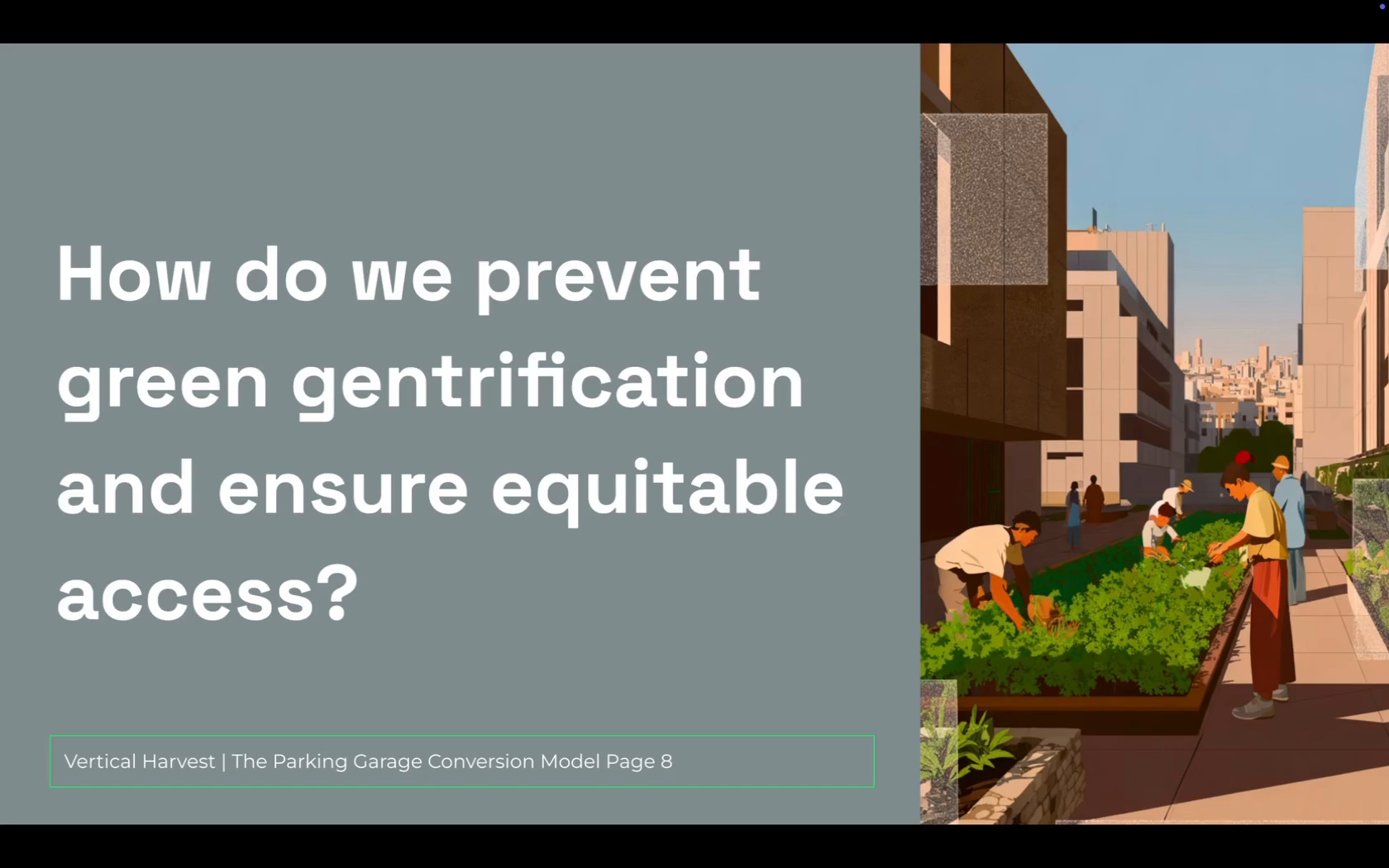 
key(ArrowRight)
 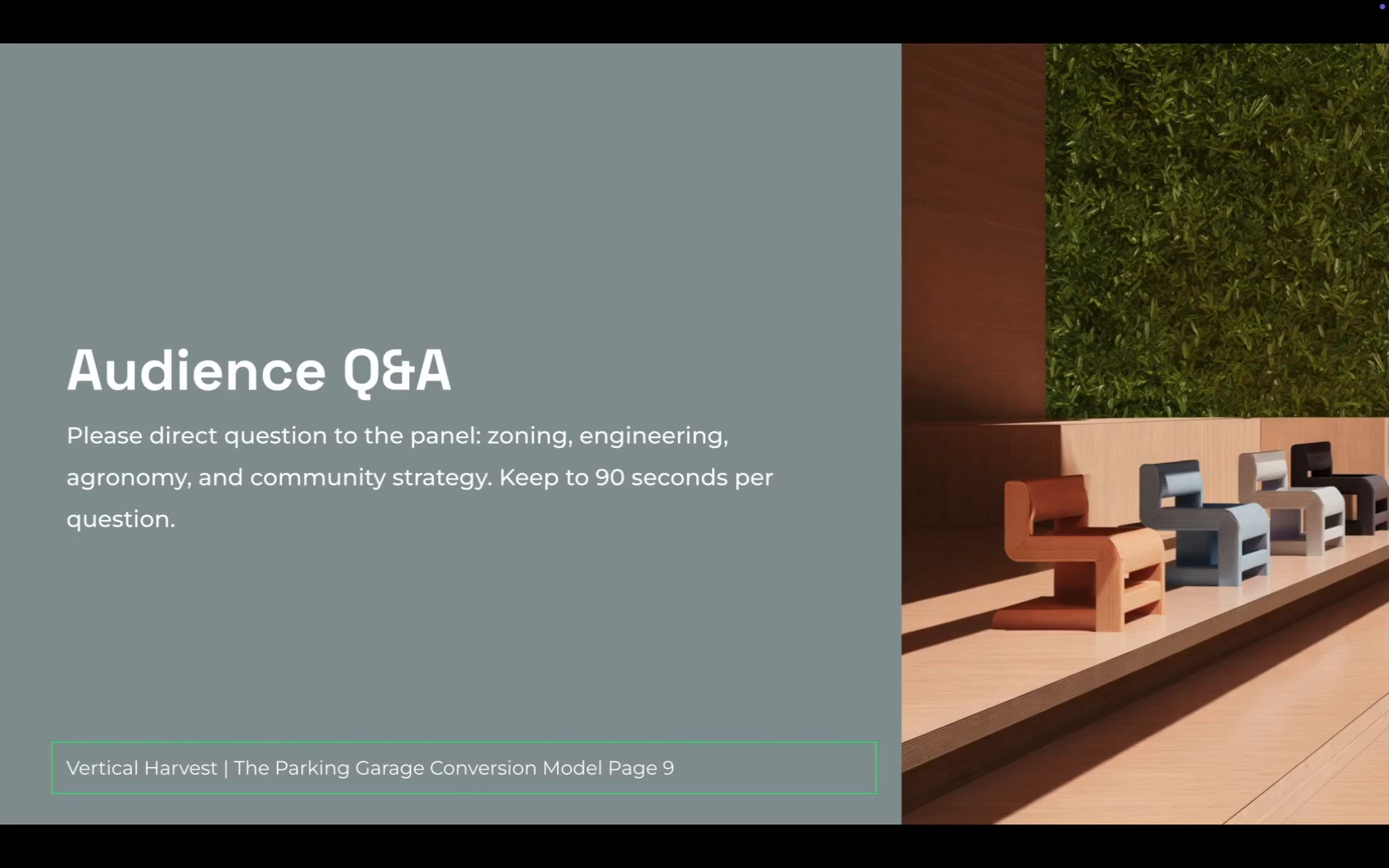 
key(ArrowRight)
 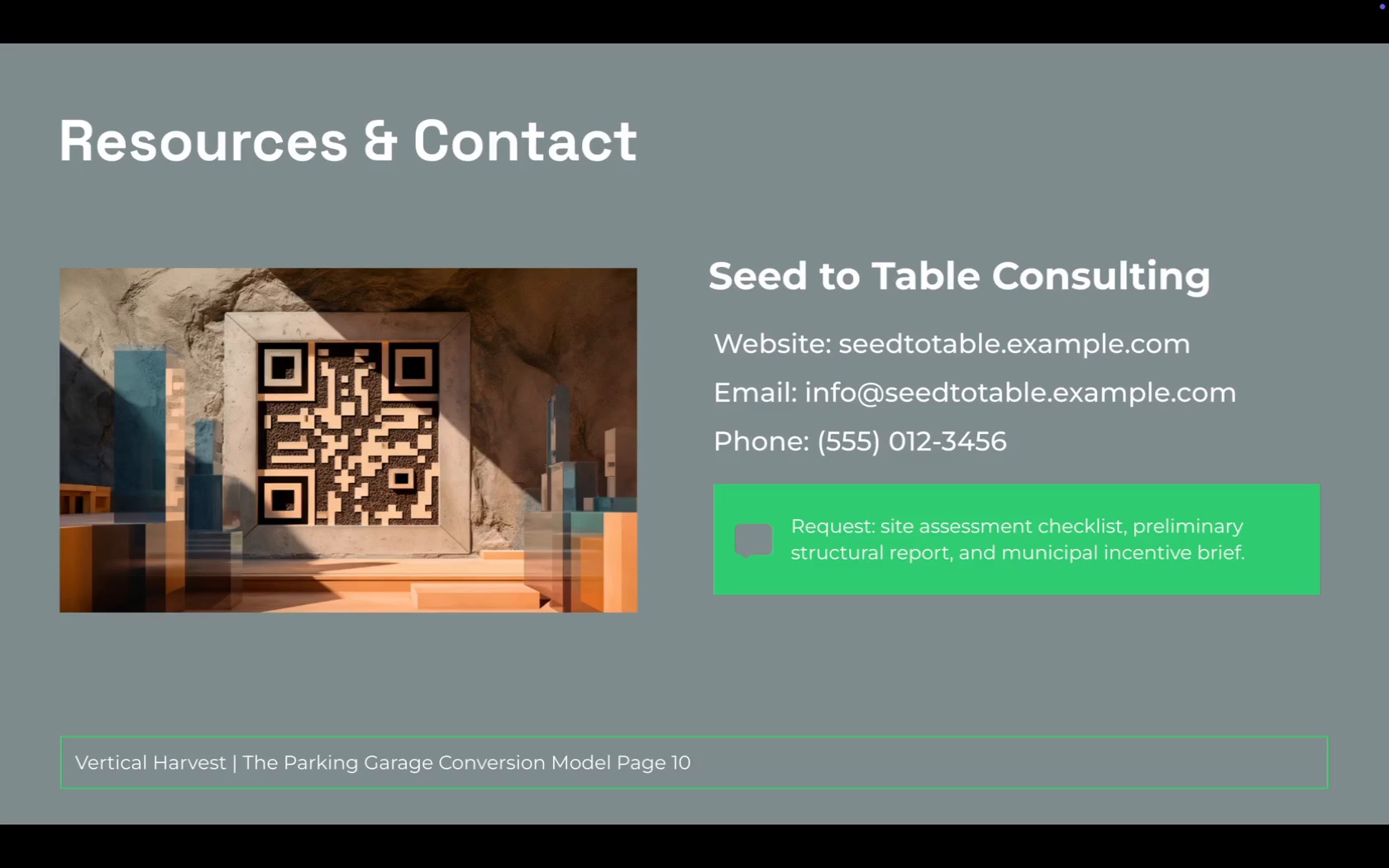 
key(ArrowRight)
 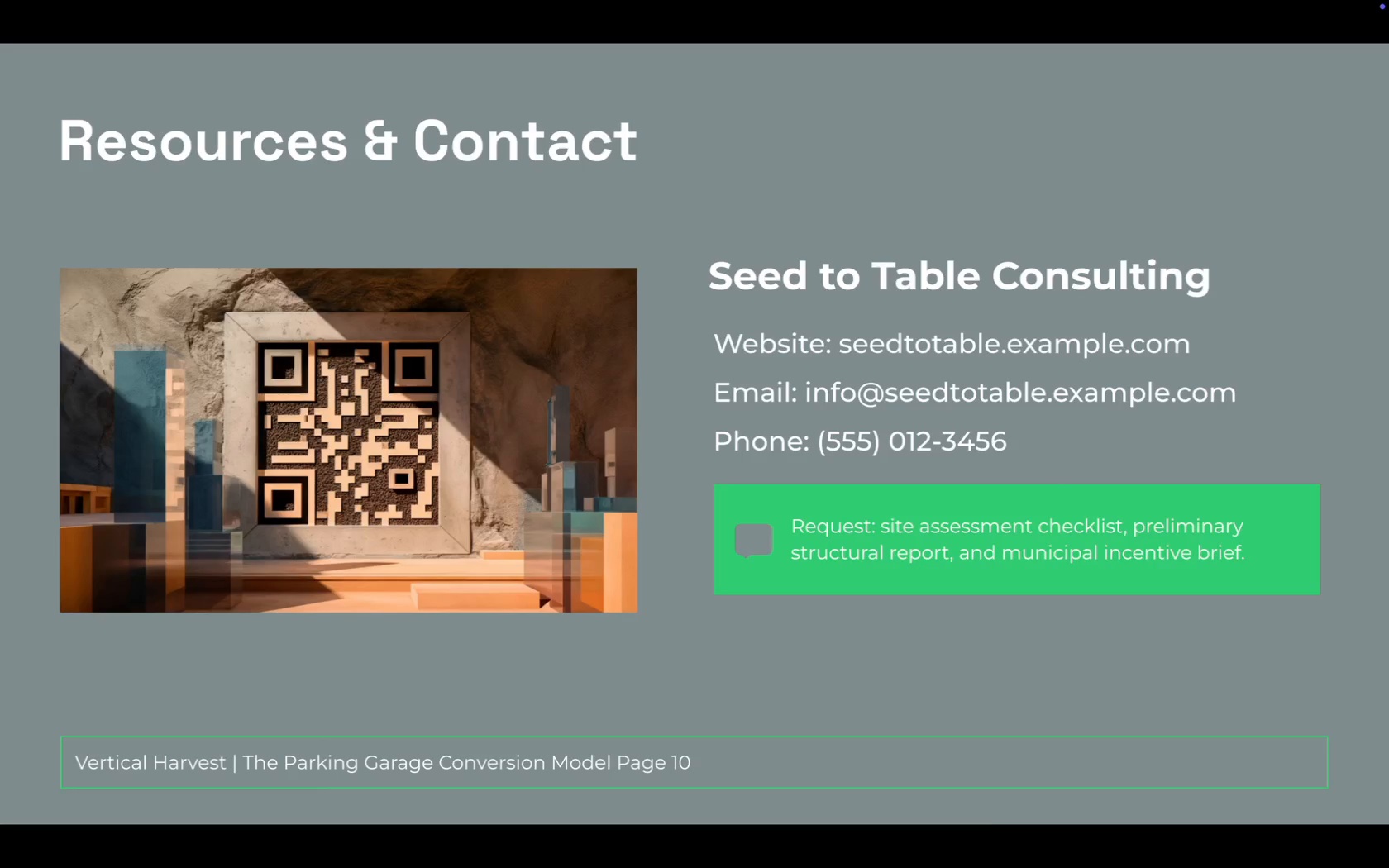 
key(ArrowLeft)
 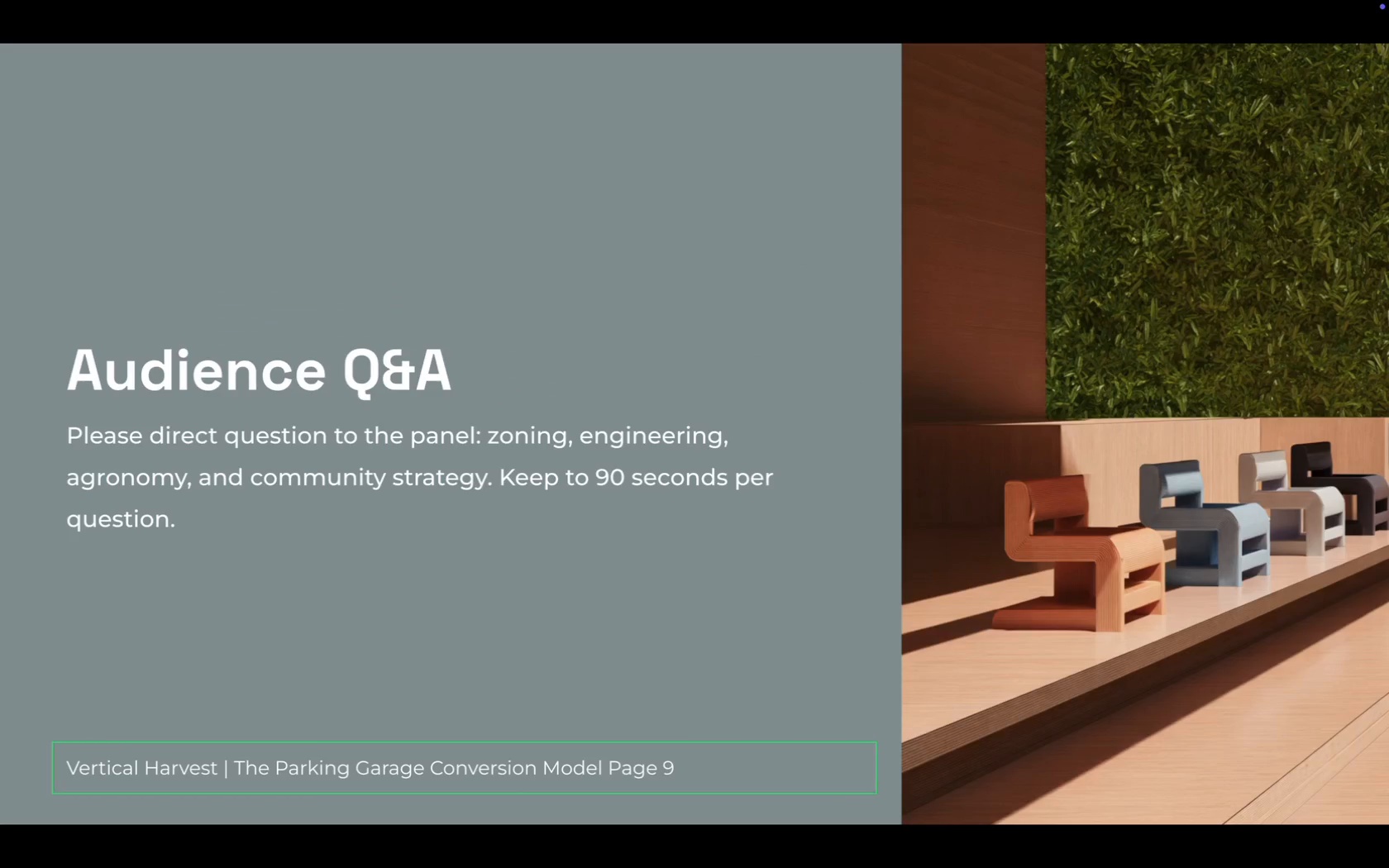 
key(ArrowLeft)
 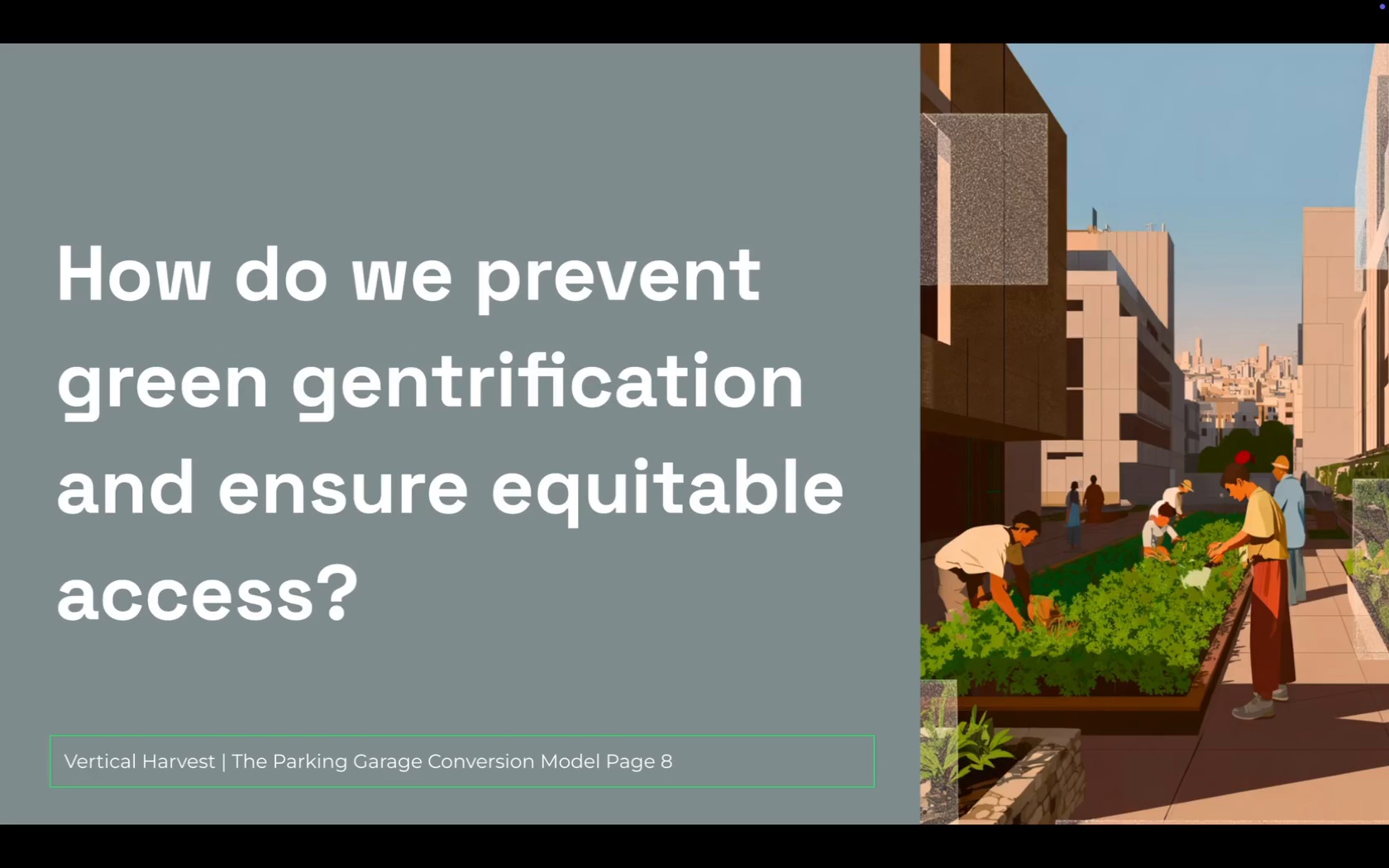 
key(ArrowLeft)
 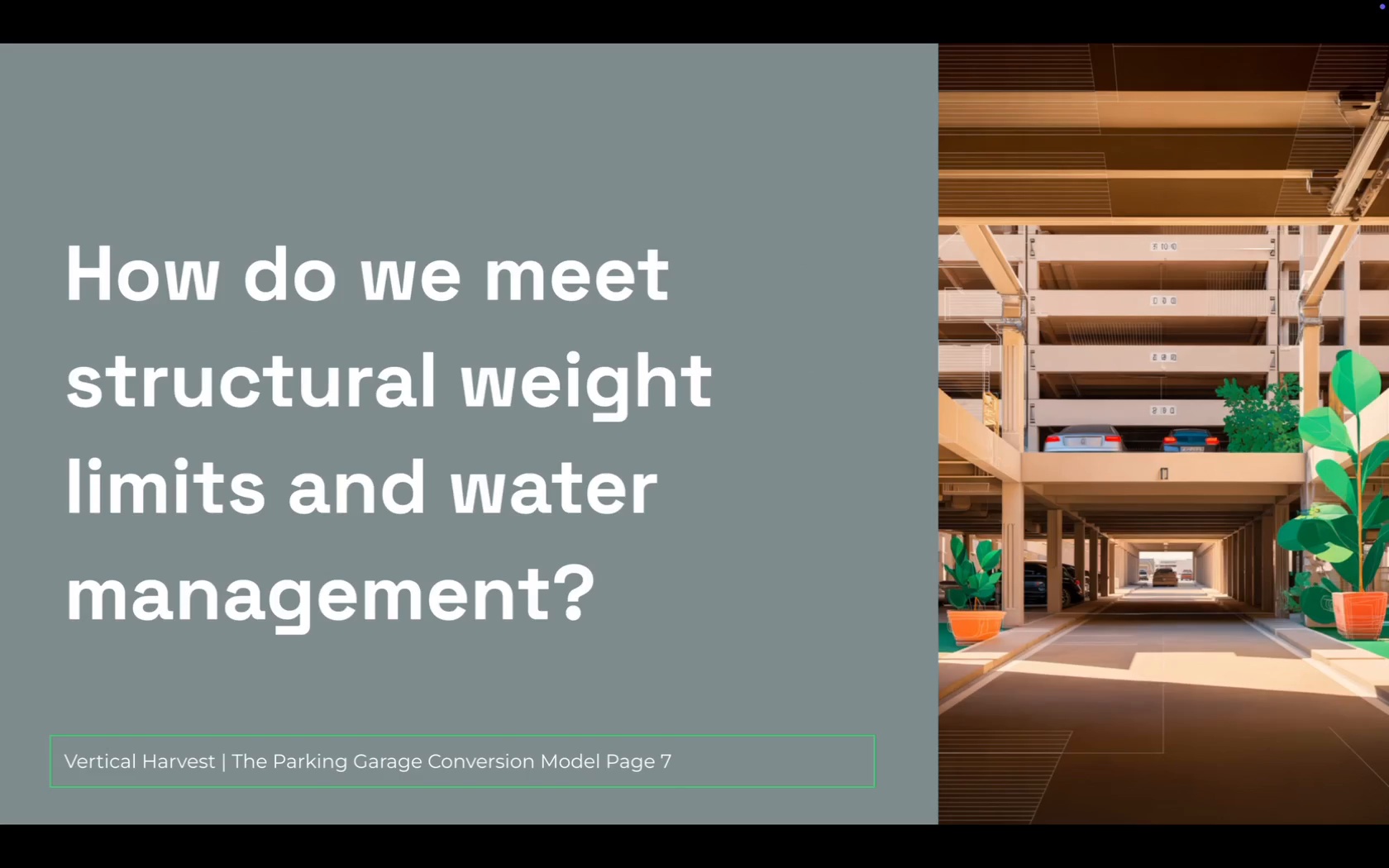 
wait(6.63)
 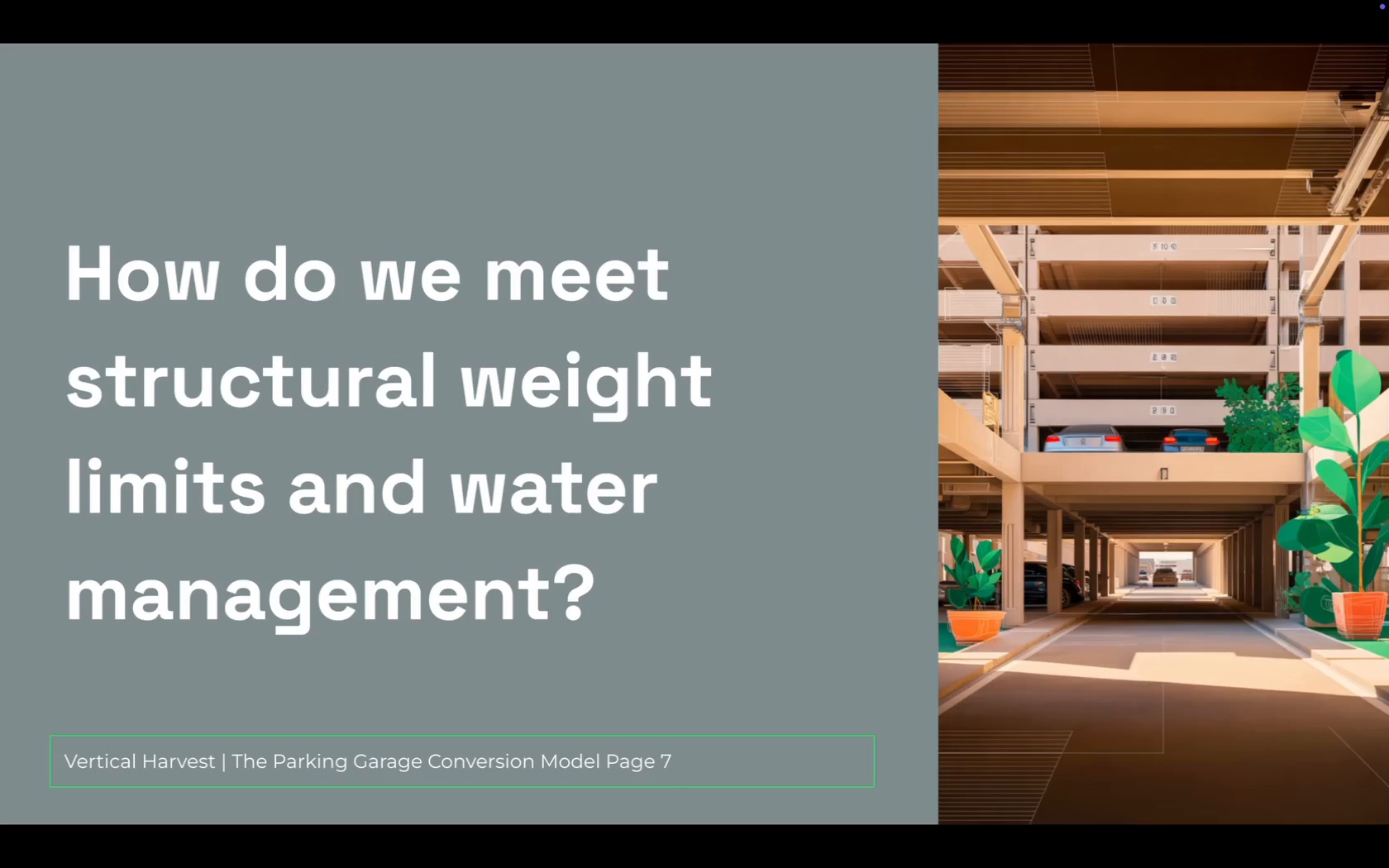 
key(ArrowLeft)
 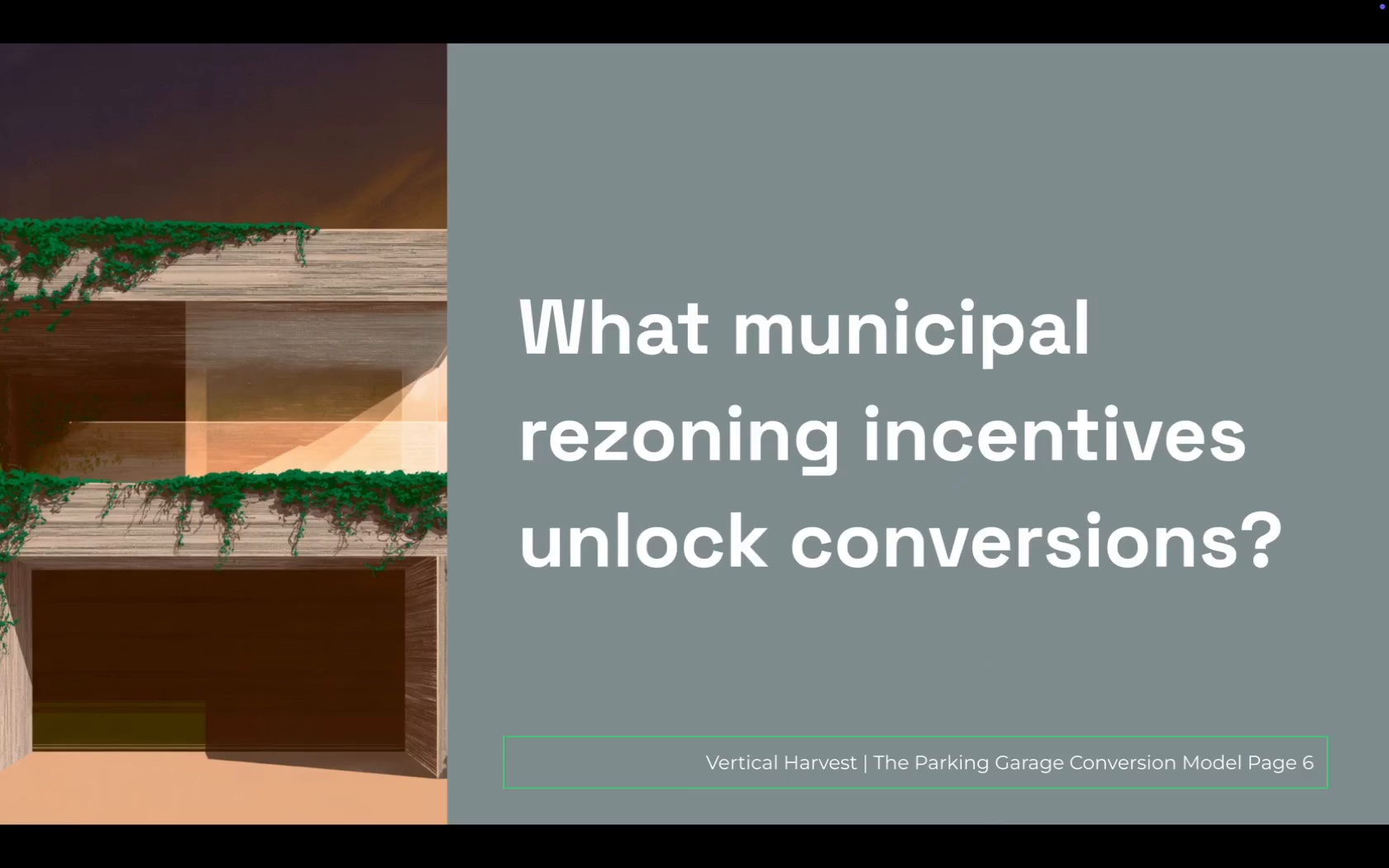 
key(ArrowLeft)
 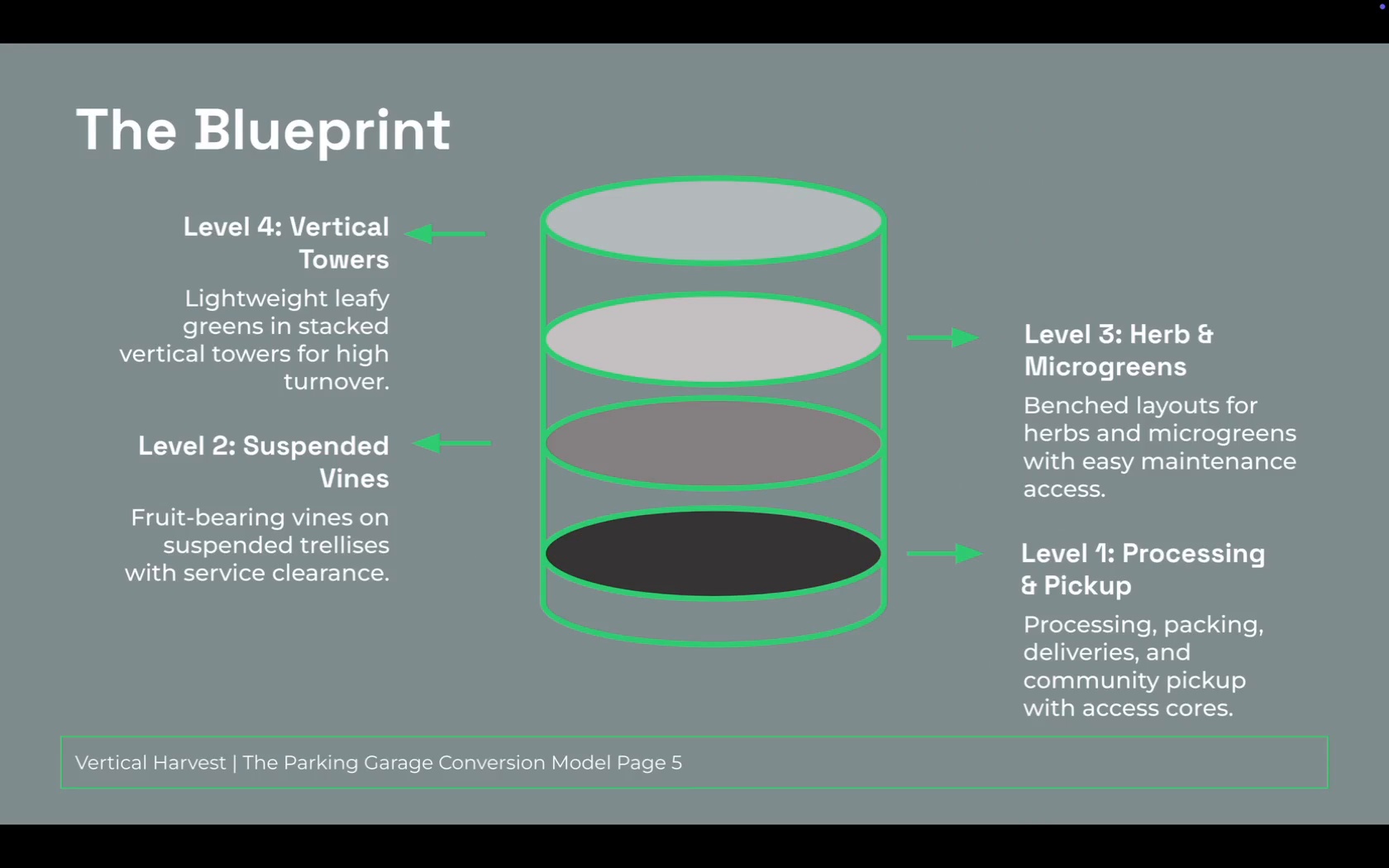 
key(ArrowLeft)
 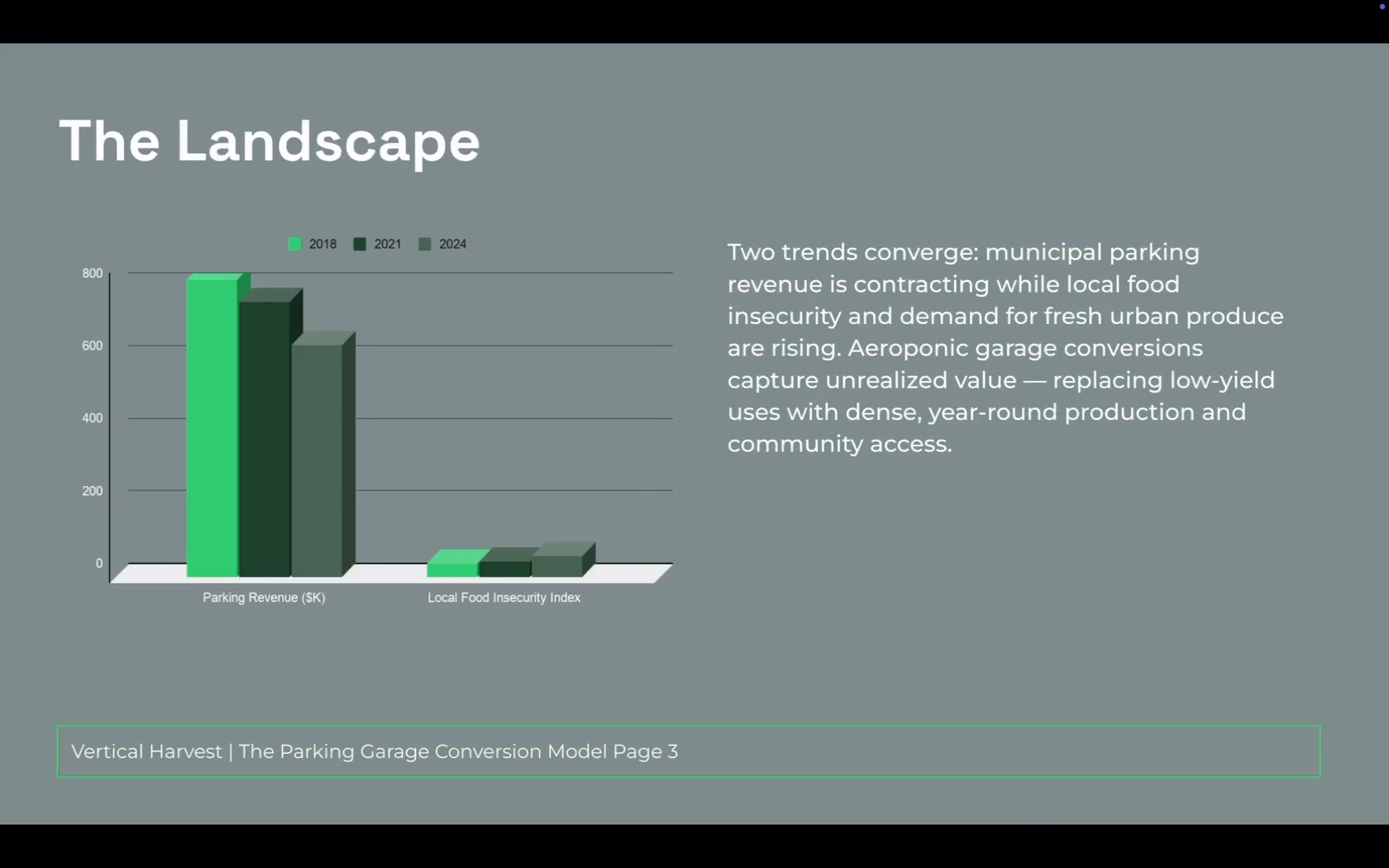 
key(ArrowLeft)
 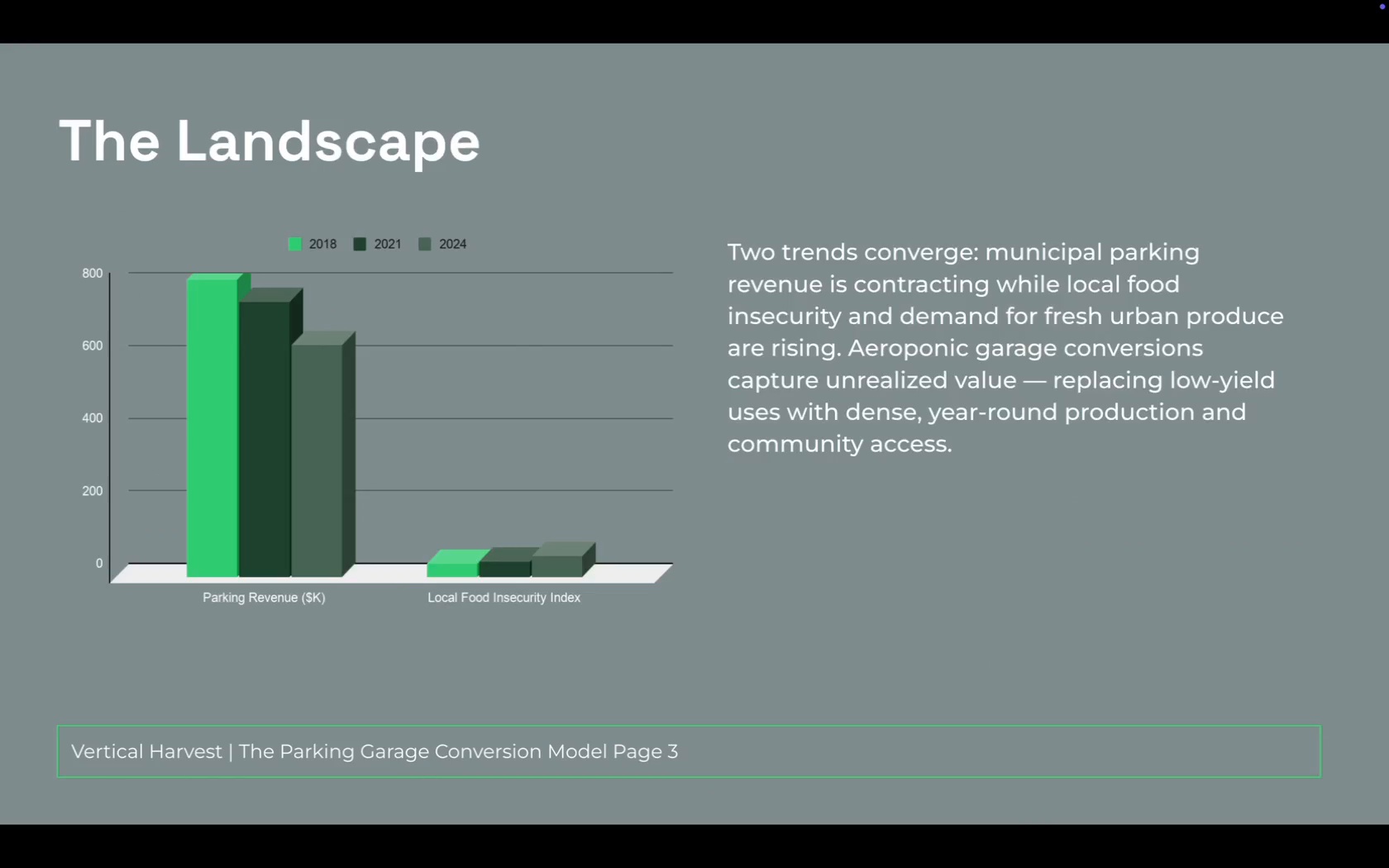 
key(ArrowLeft)
 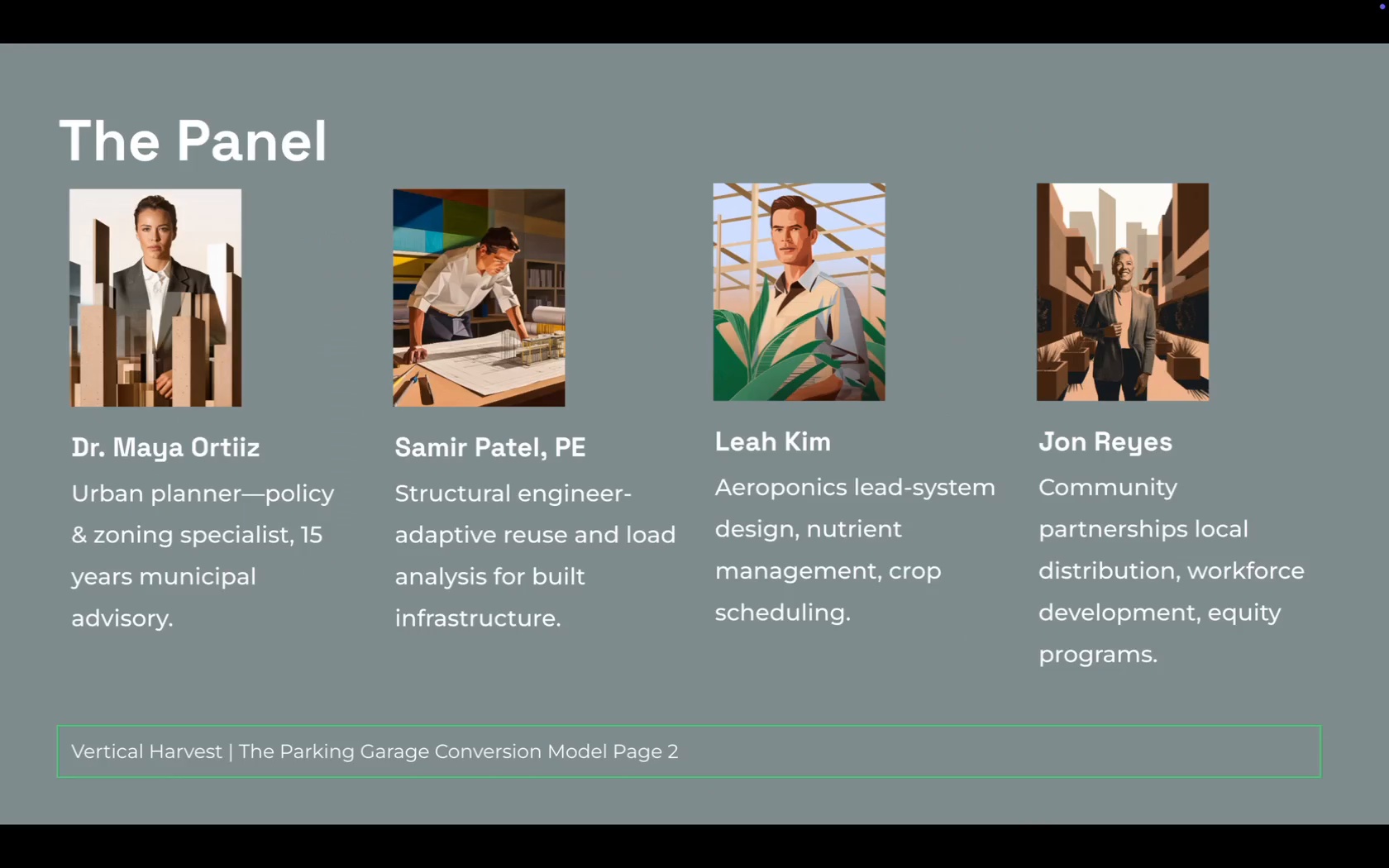 
key(ArrowLeft)
 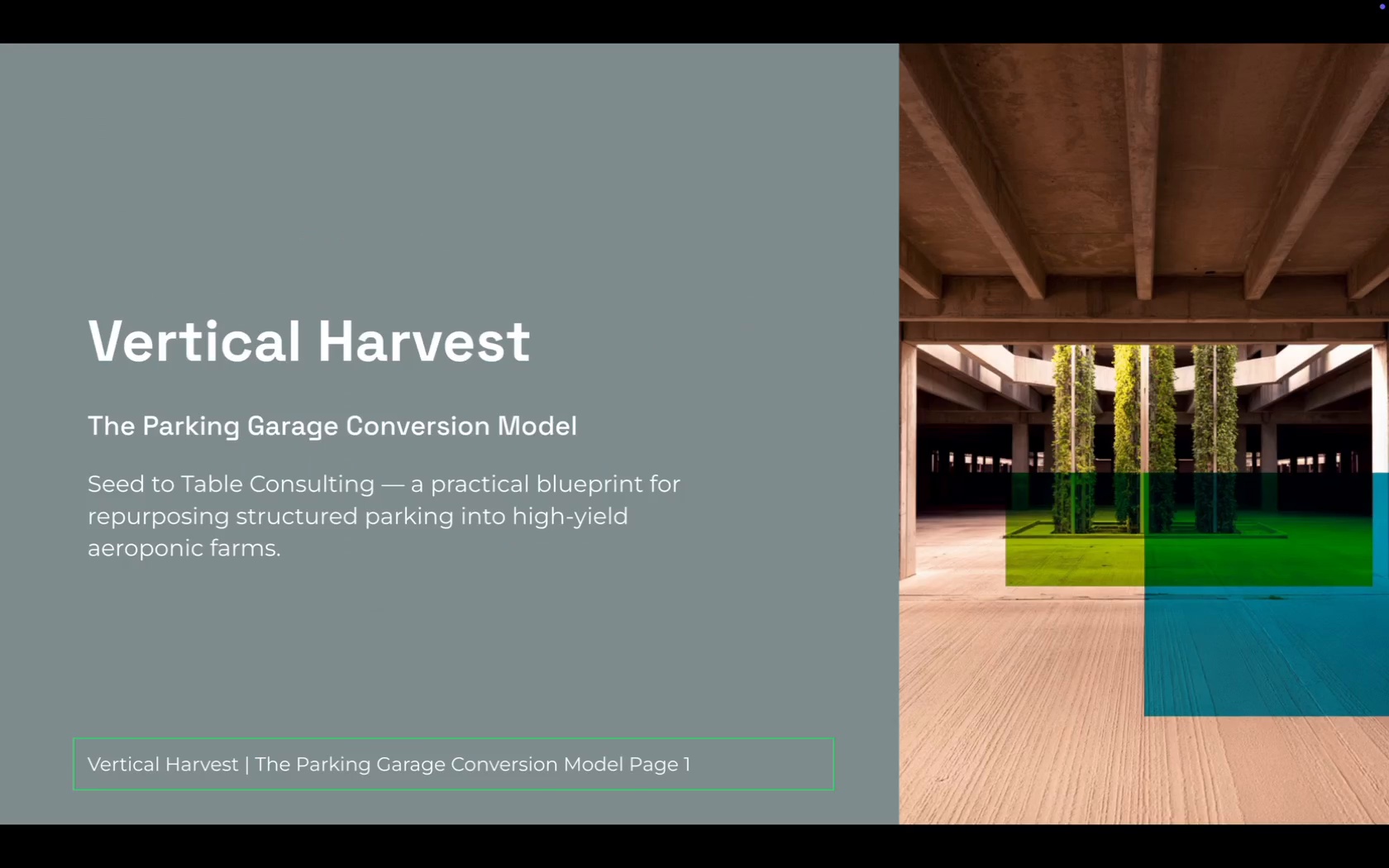 
key(ArrowRight)
 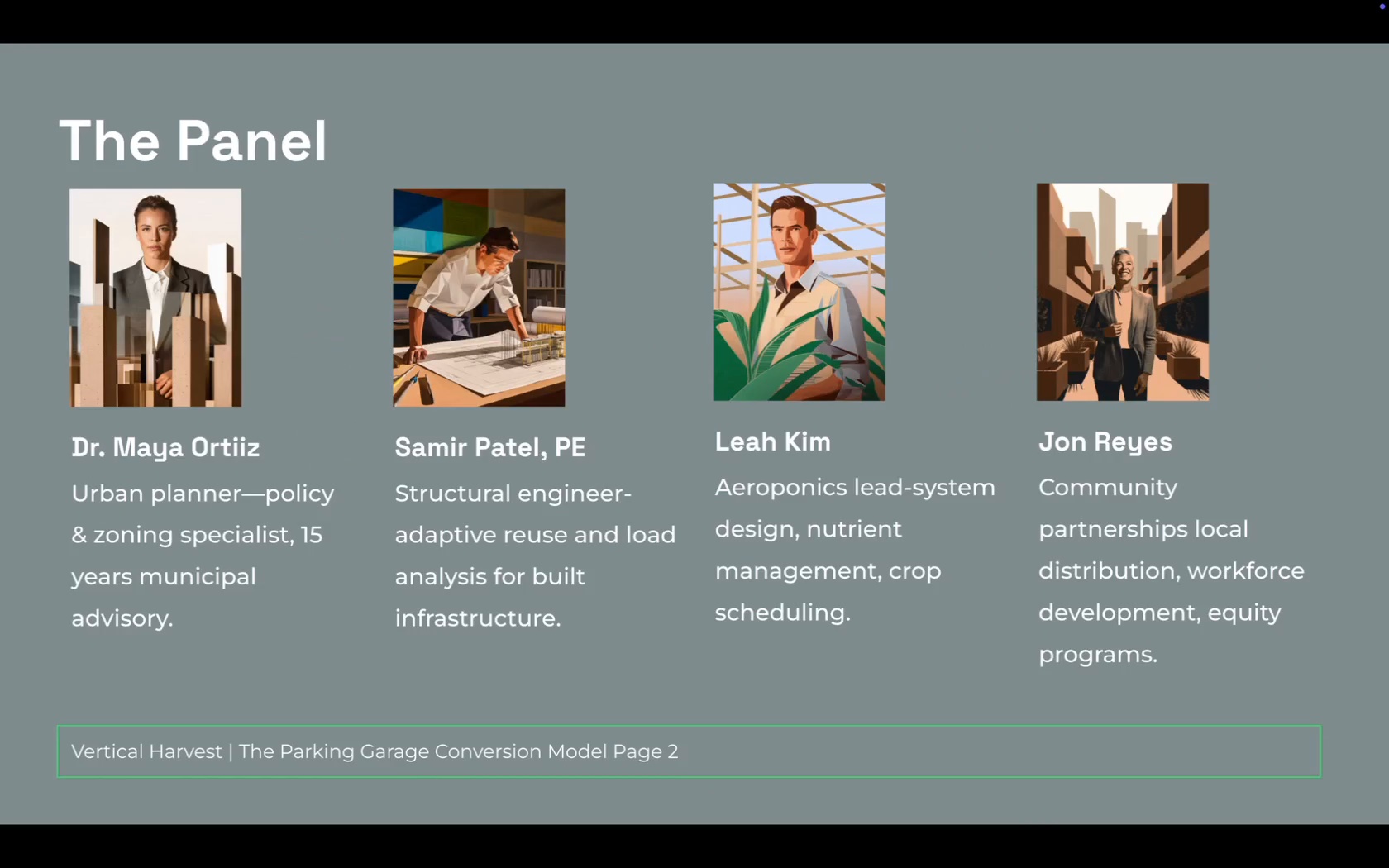 
key(ArrowRight)
 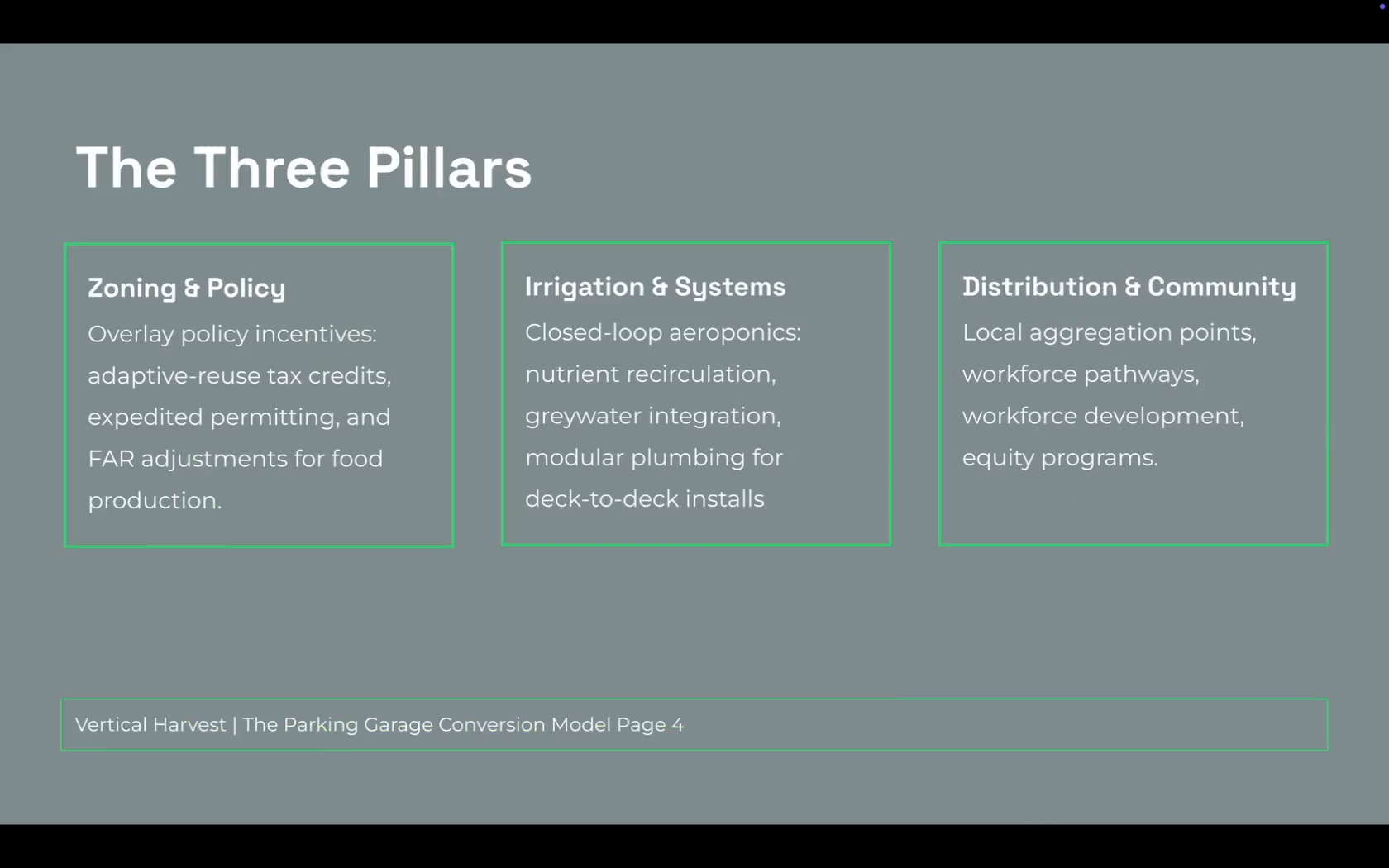 
key(ArrowRight)
 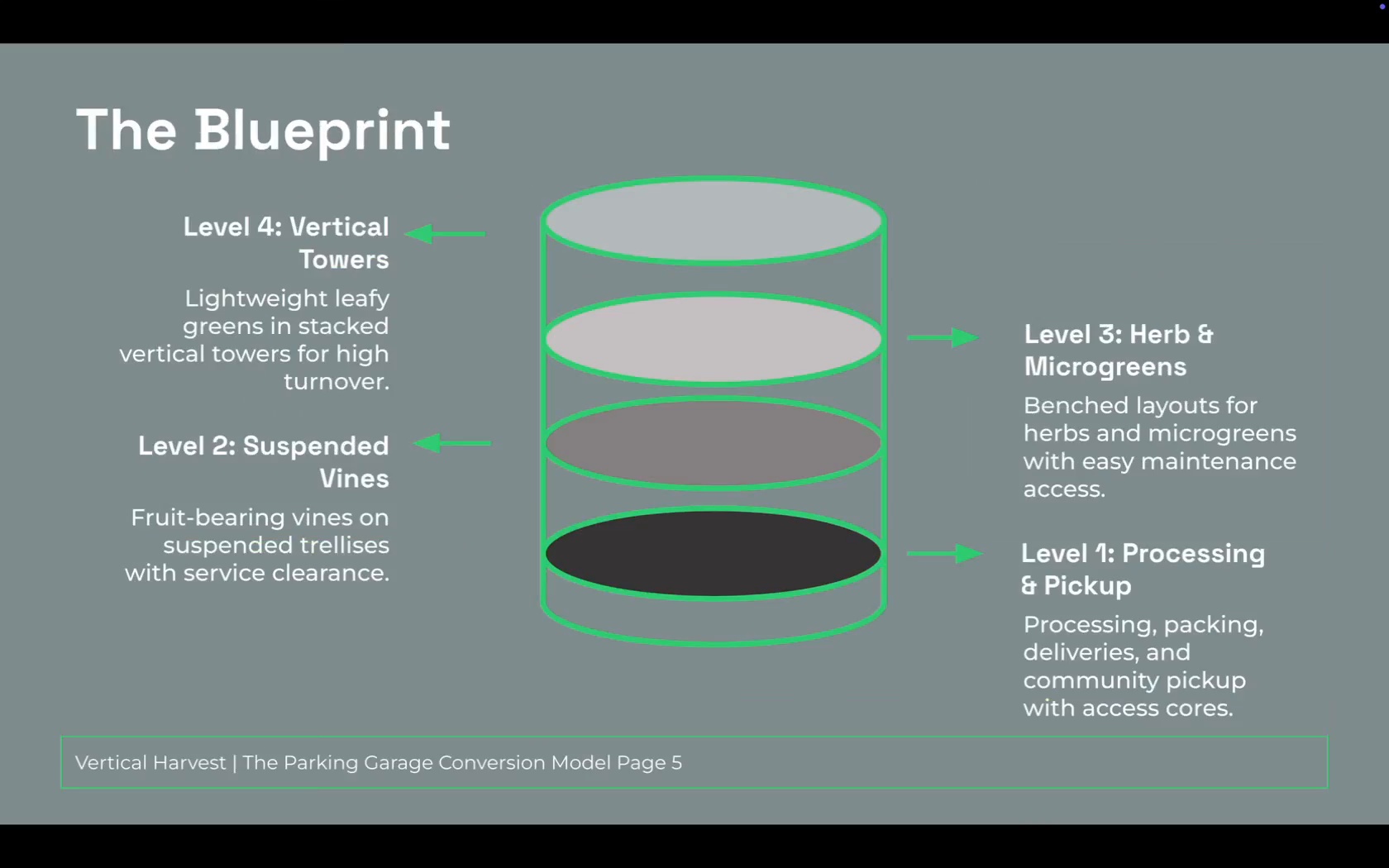 
key(ArrowRight)
 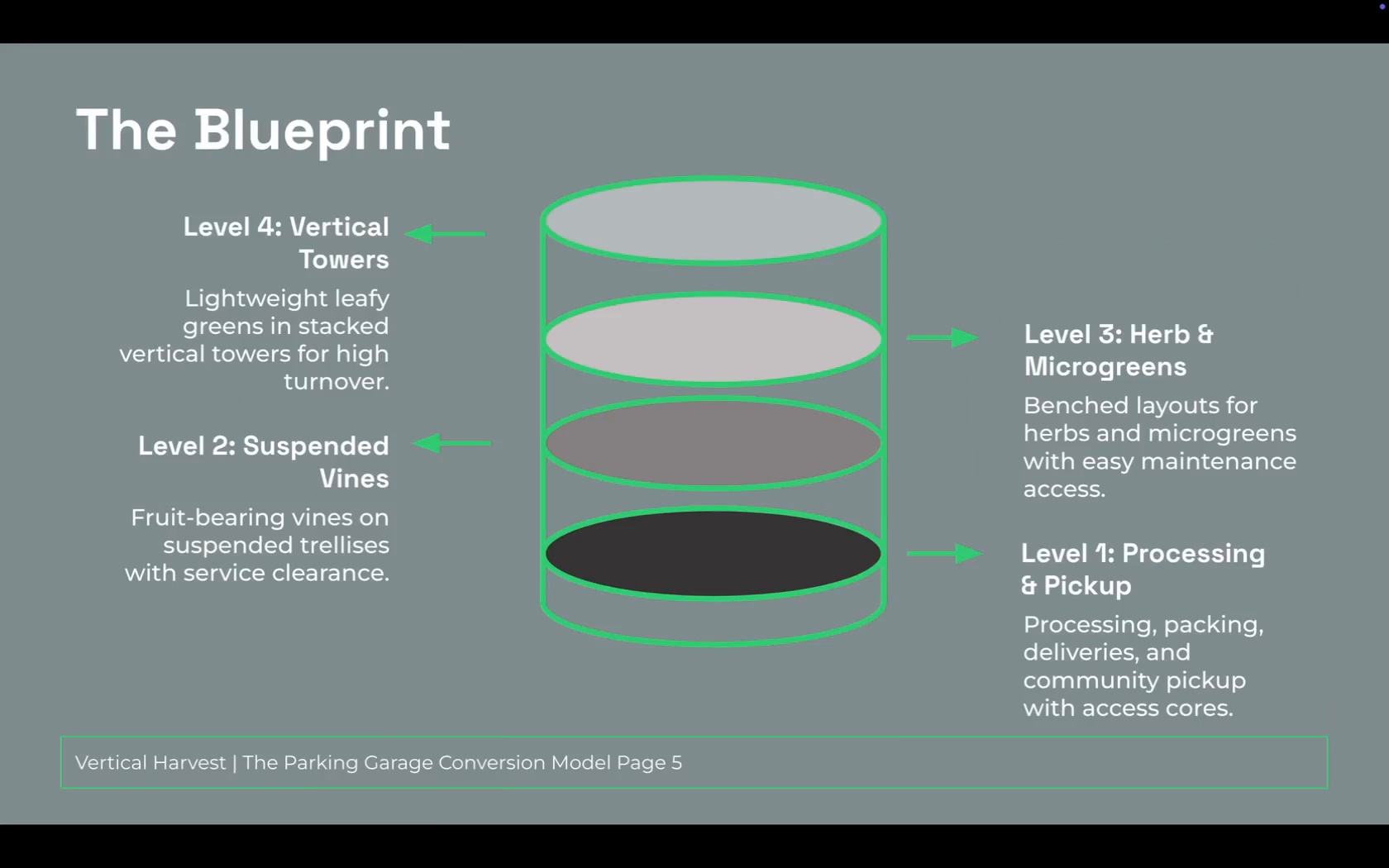 
key(ArrowRight)
 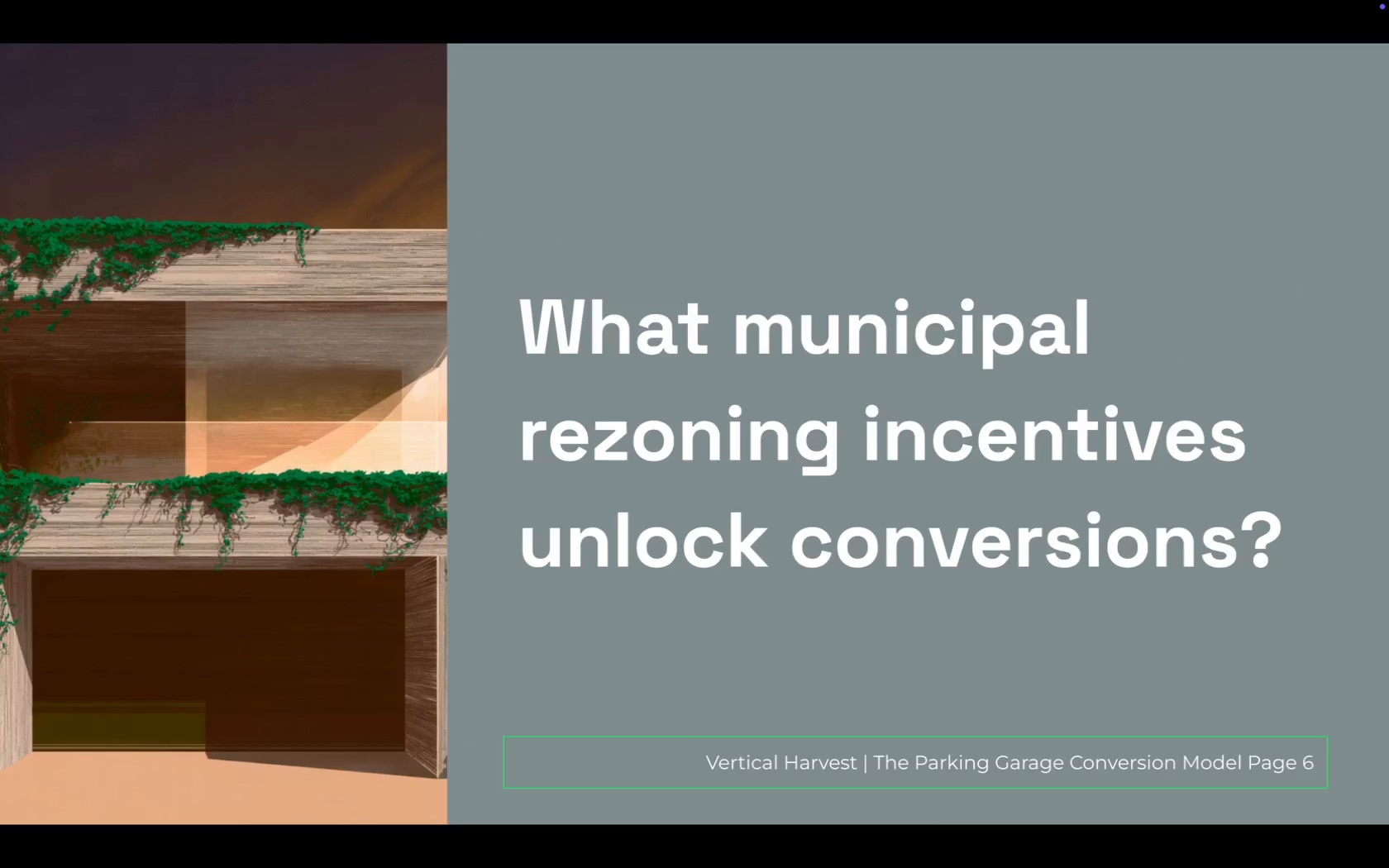 
key(ArrowRight)
 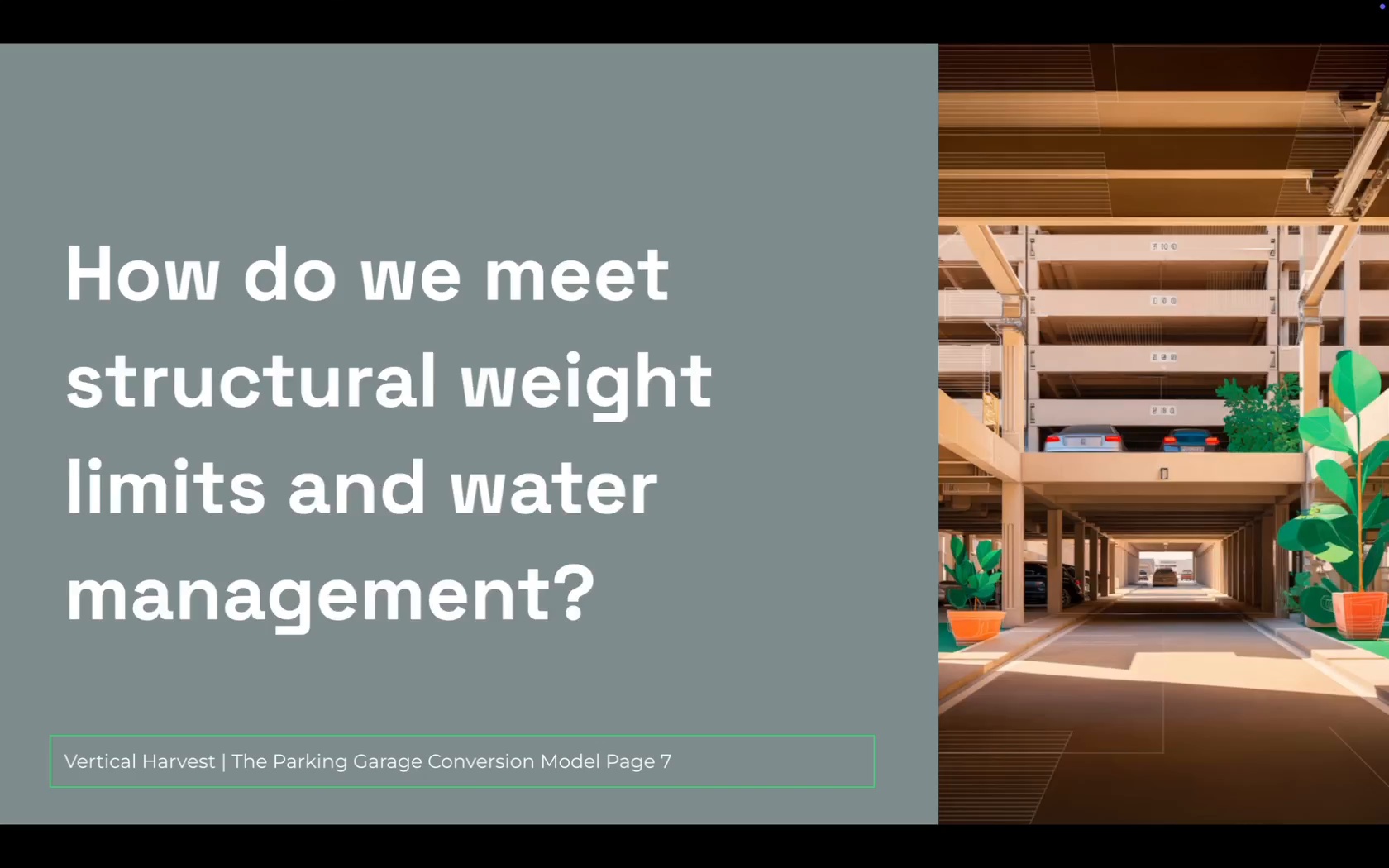 
key(ArrowRight)
 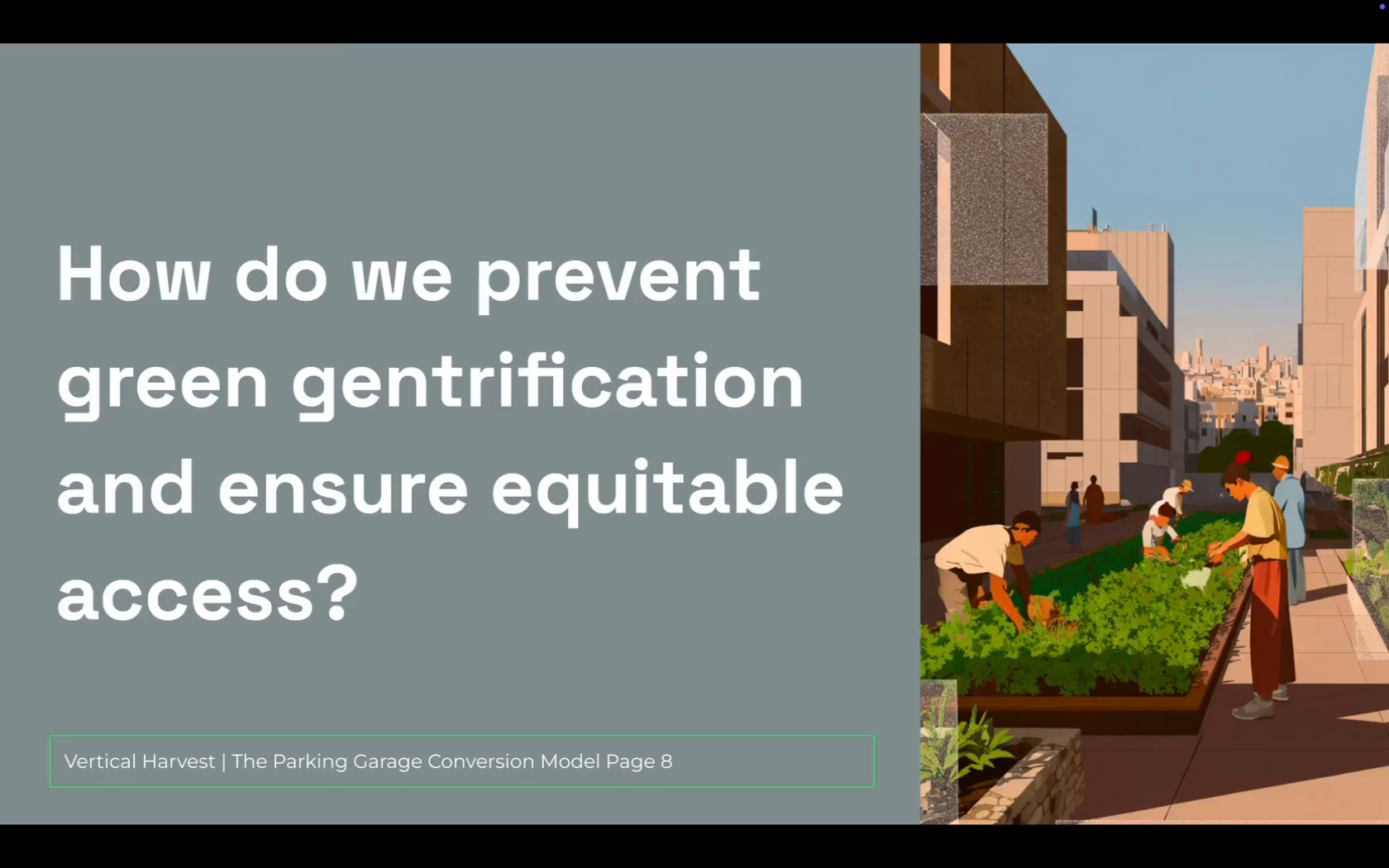 
key(ArrowRight)
 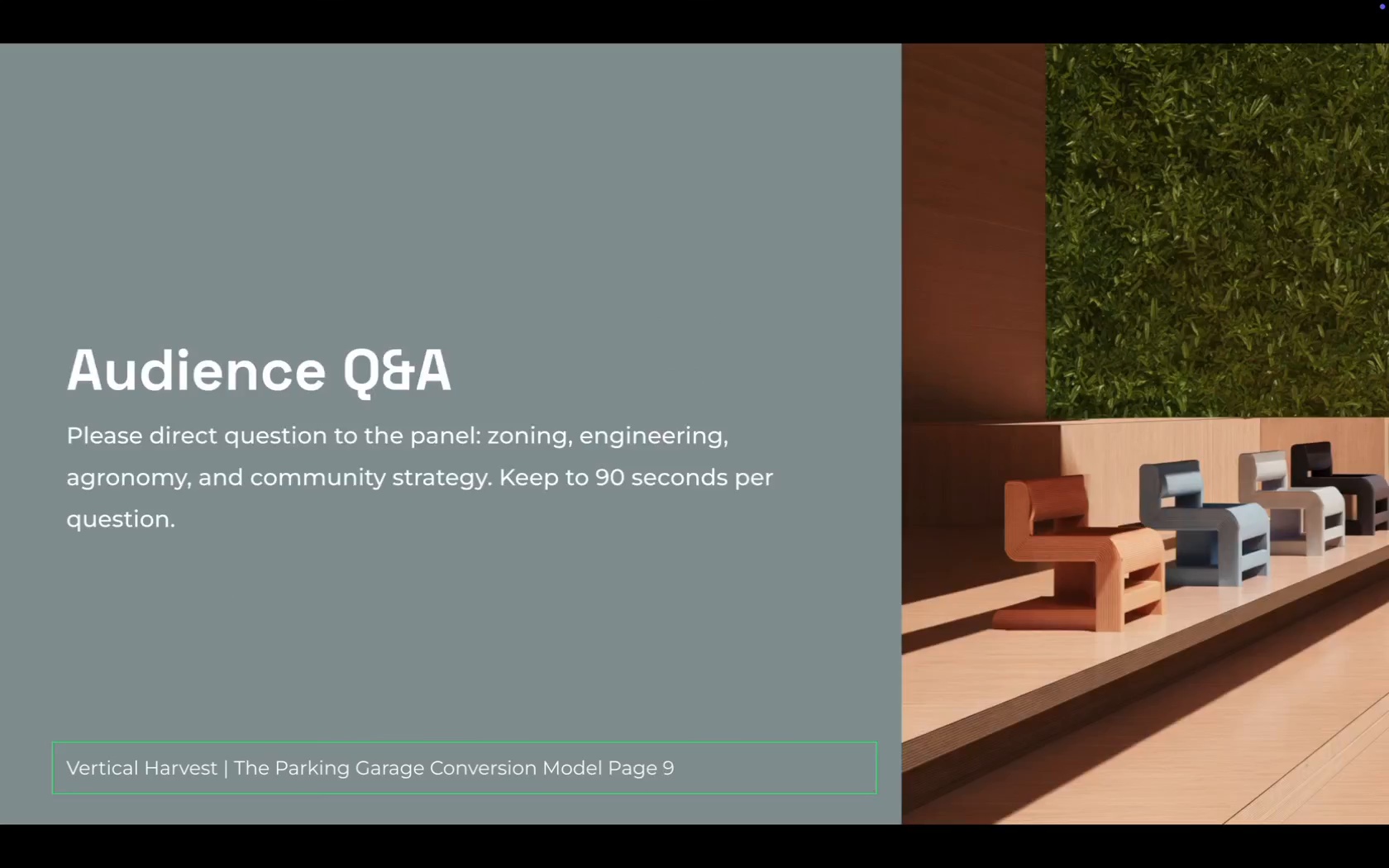 
key(ArrowRight)
 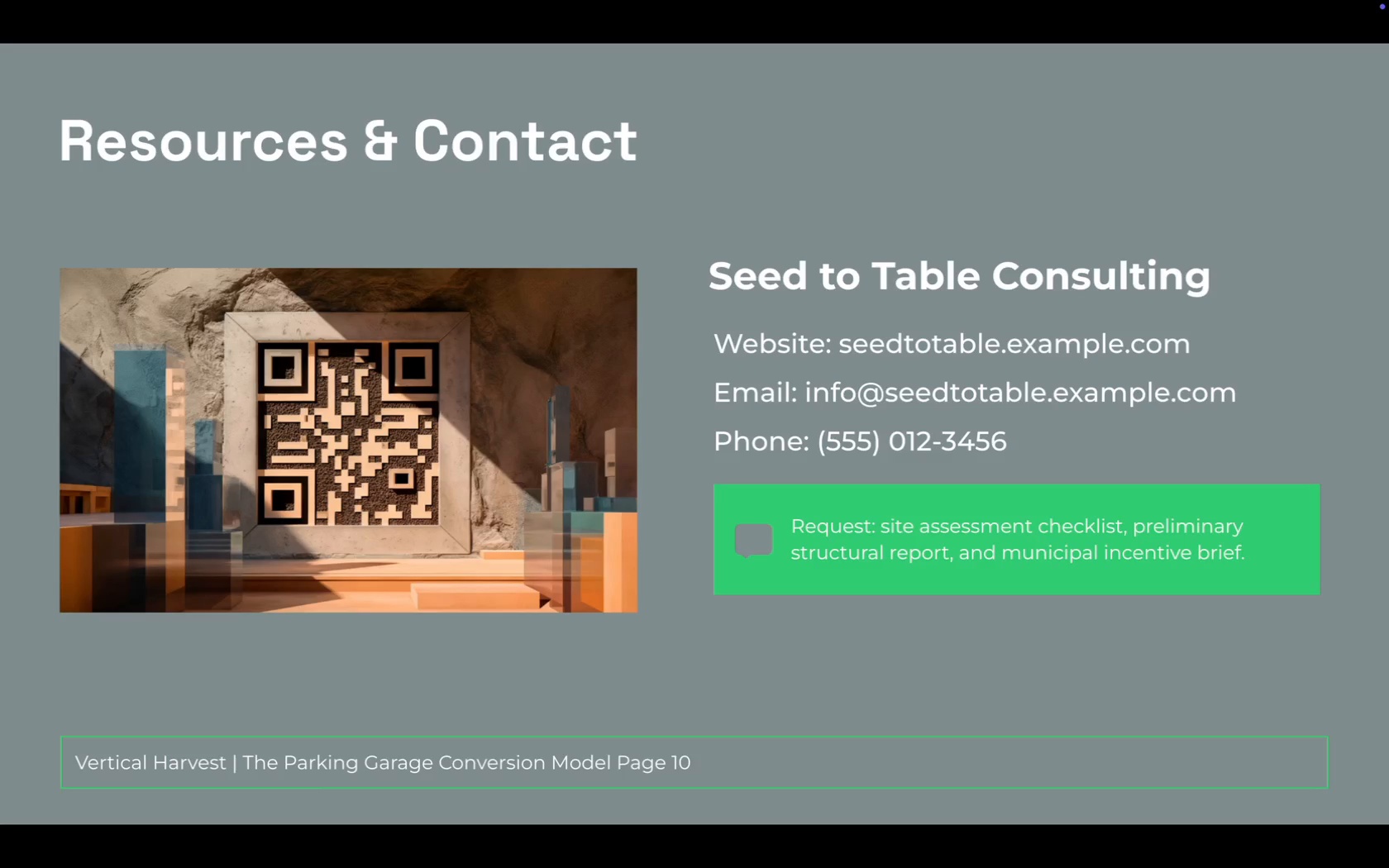 
key(Escape)
 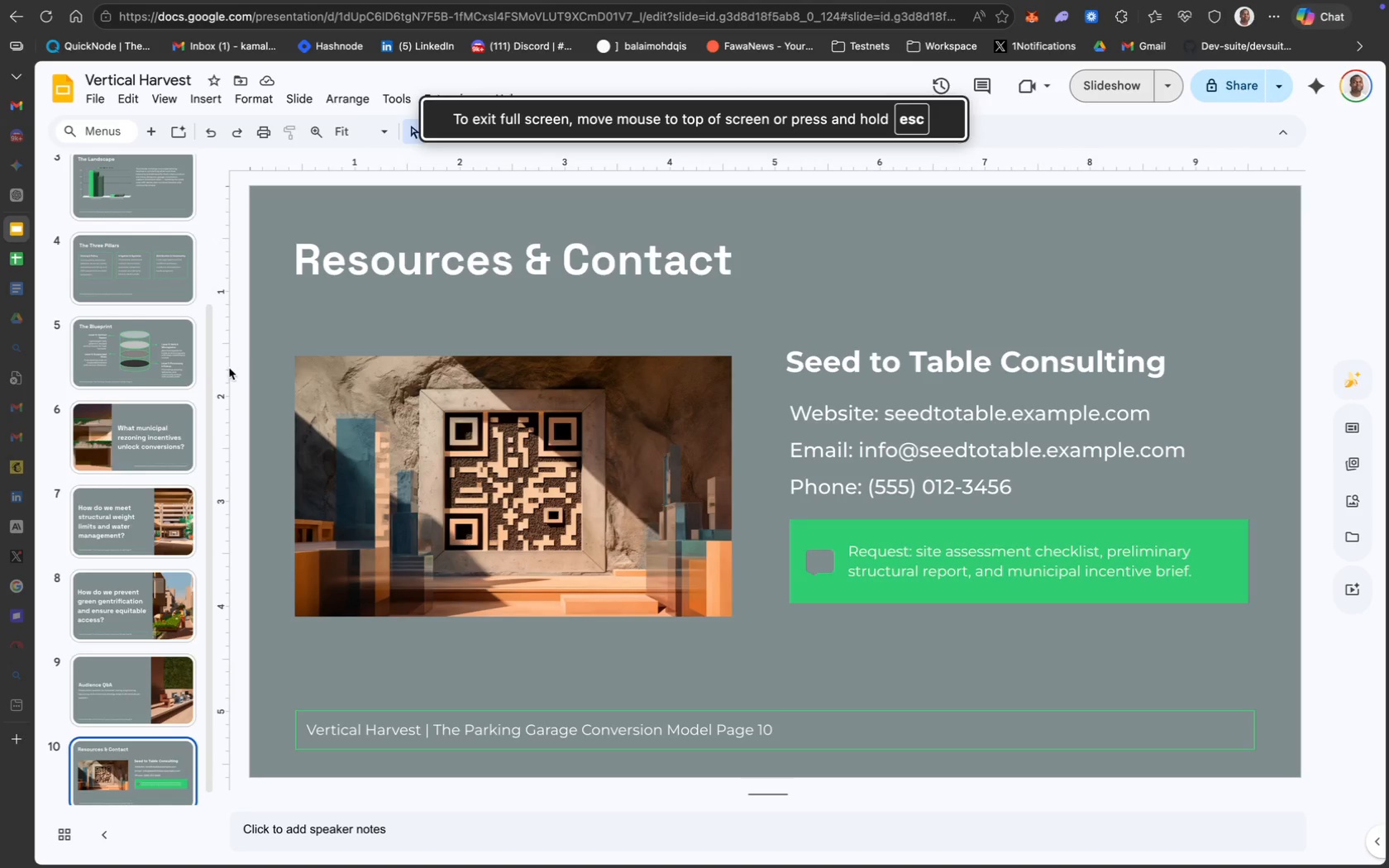 
scroll: coordinate [145, 351], scroll_direction: up, amount: 93.0